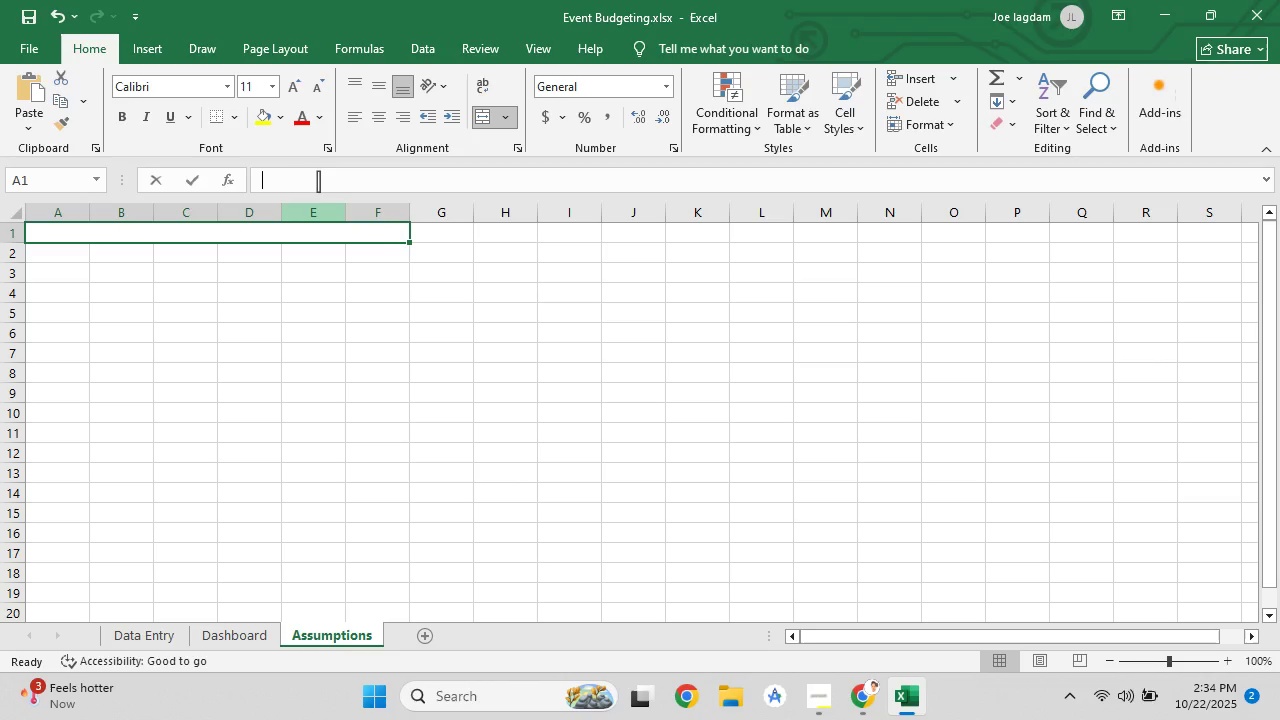 
left_click([318, 181])
 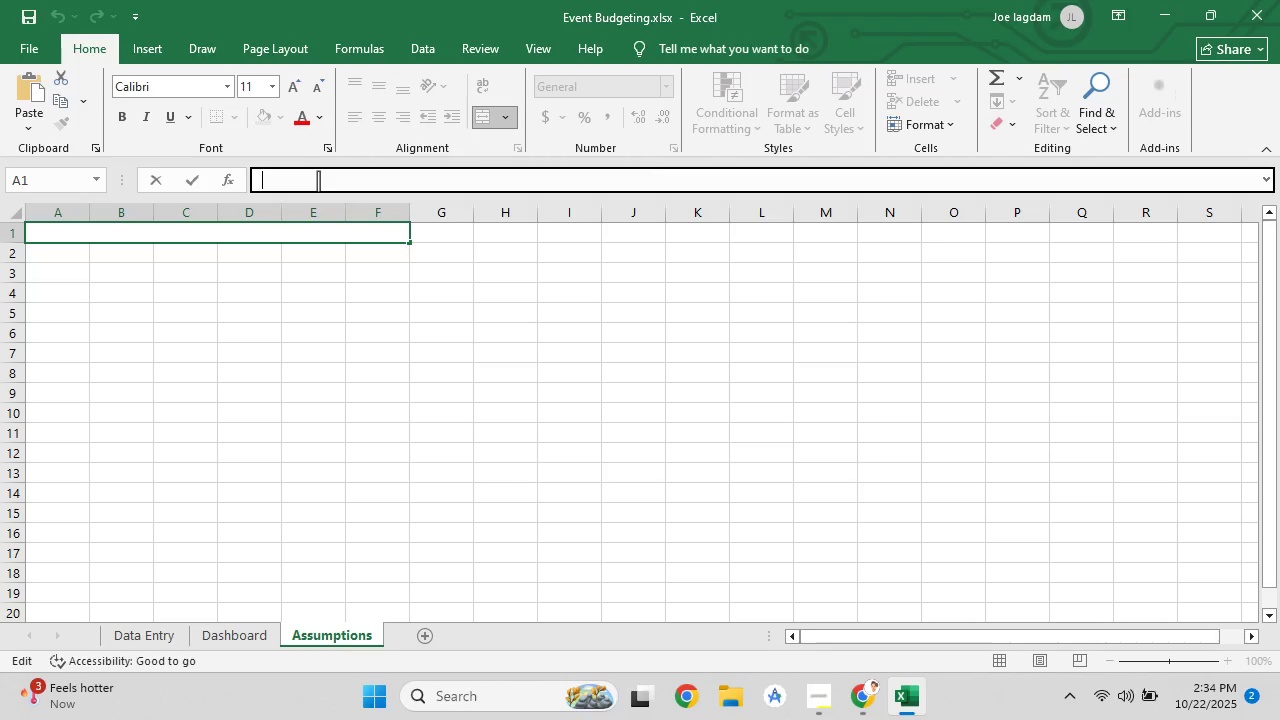 
key(Control+V)
 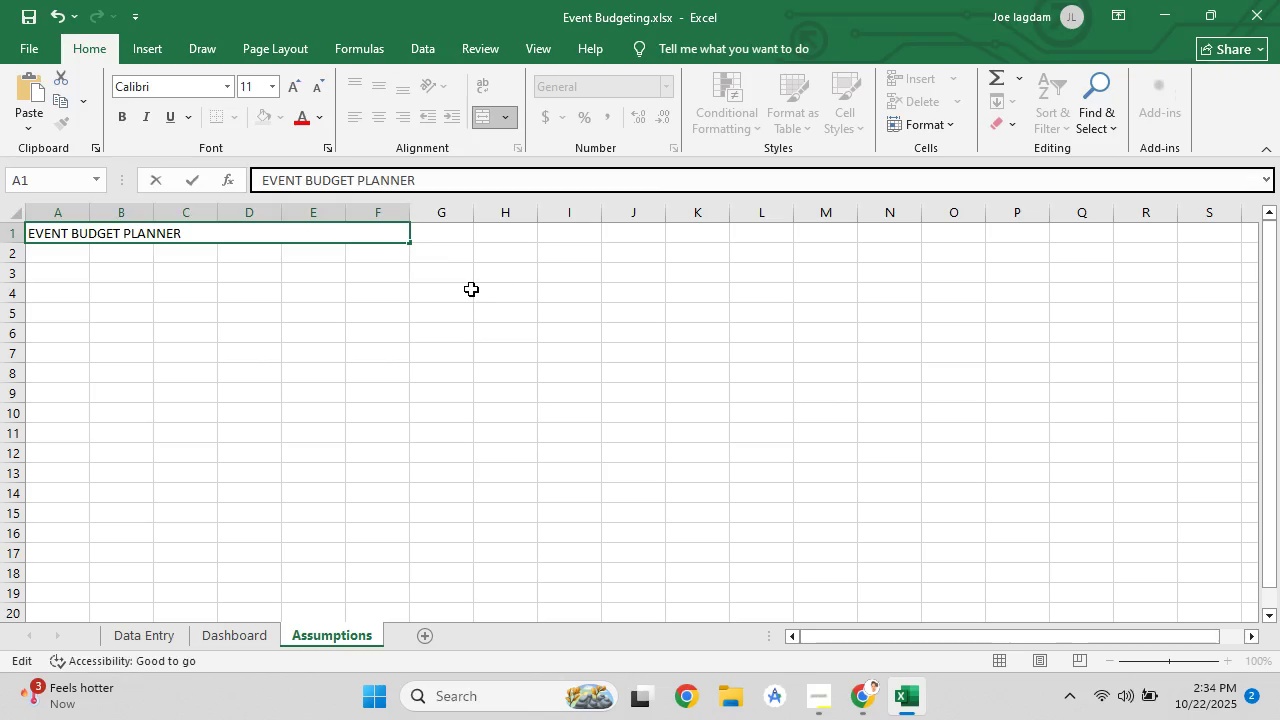 
left_click([471, 289])
 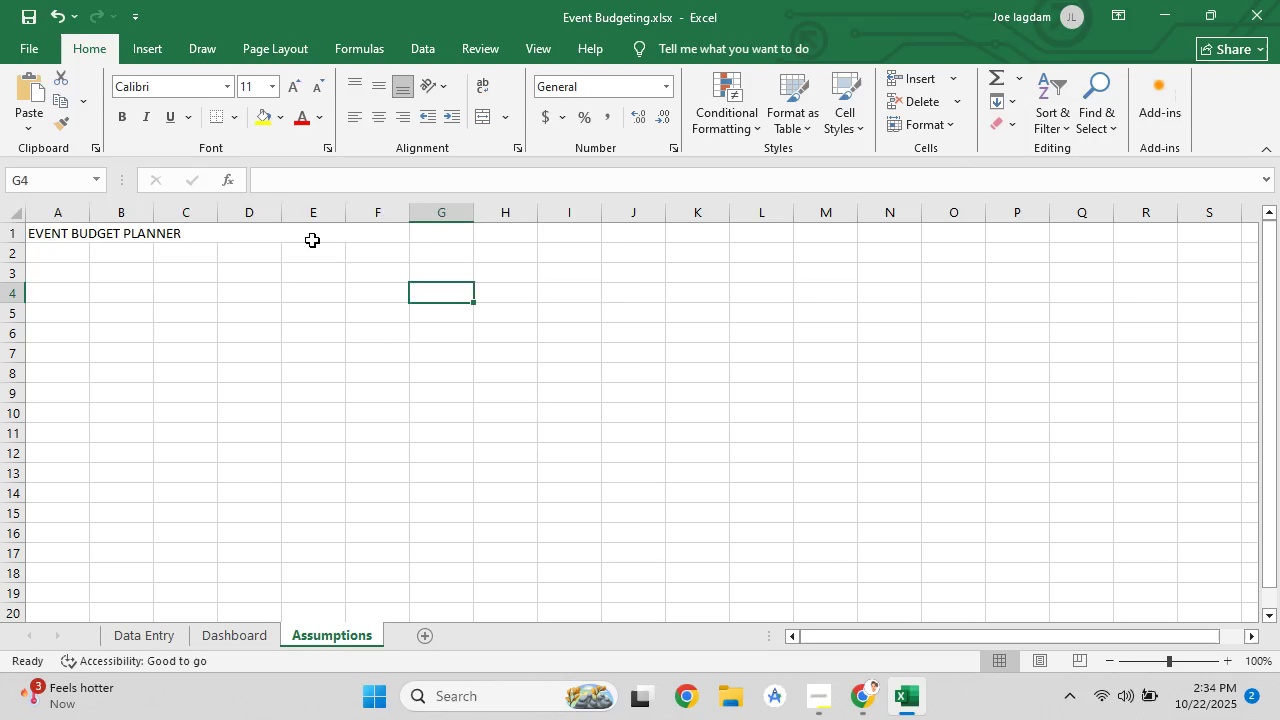 
left_click([312, 240])
 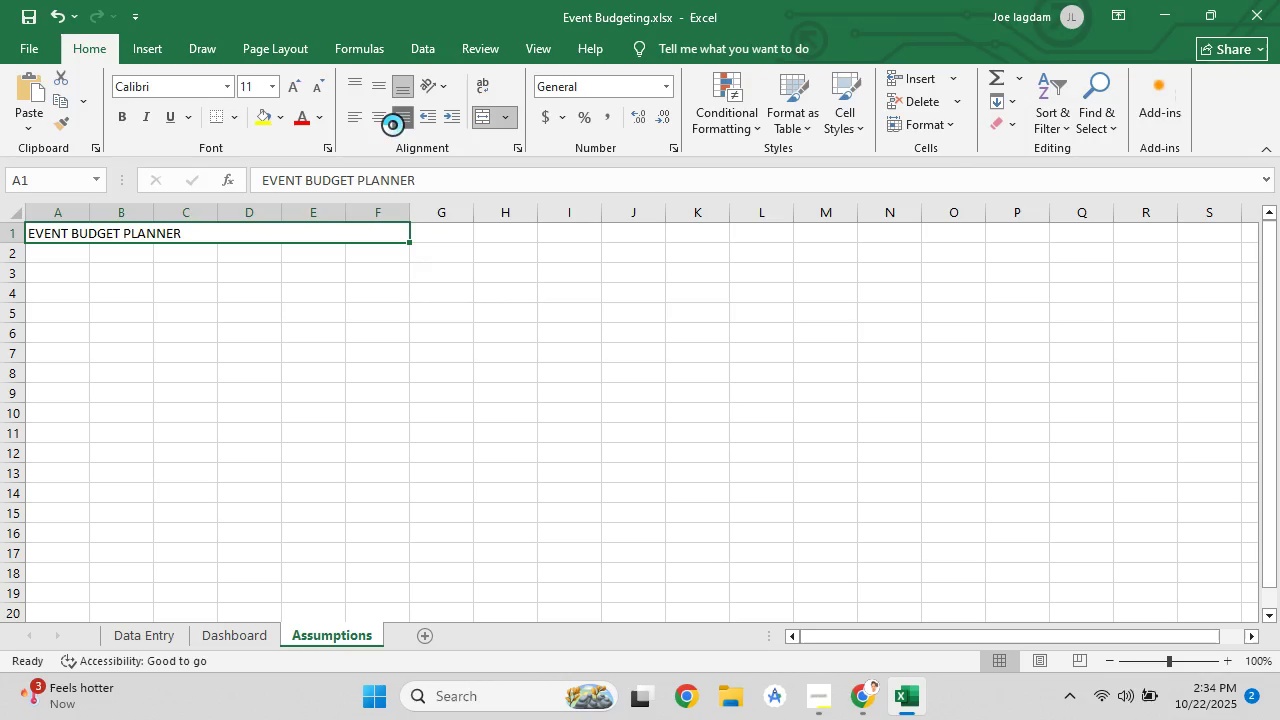 
double_click([389, 124])
 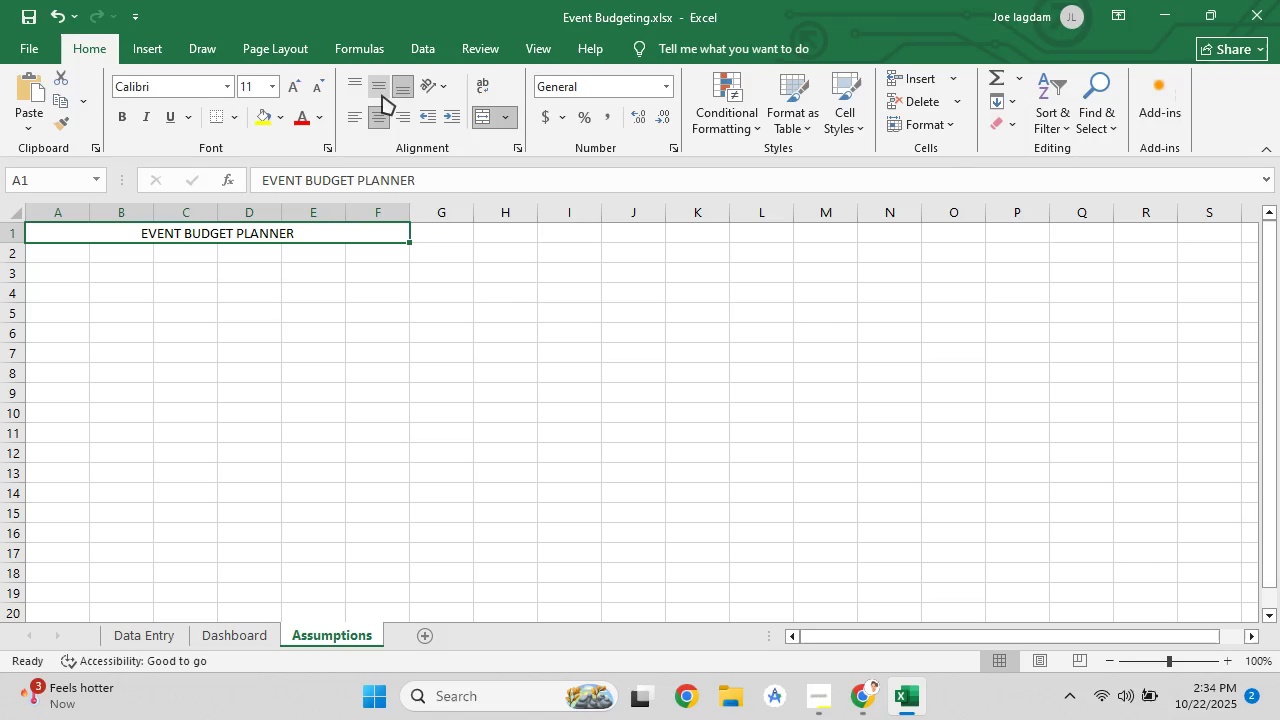 
left_click([382, 95])
 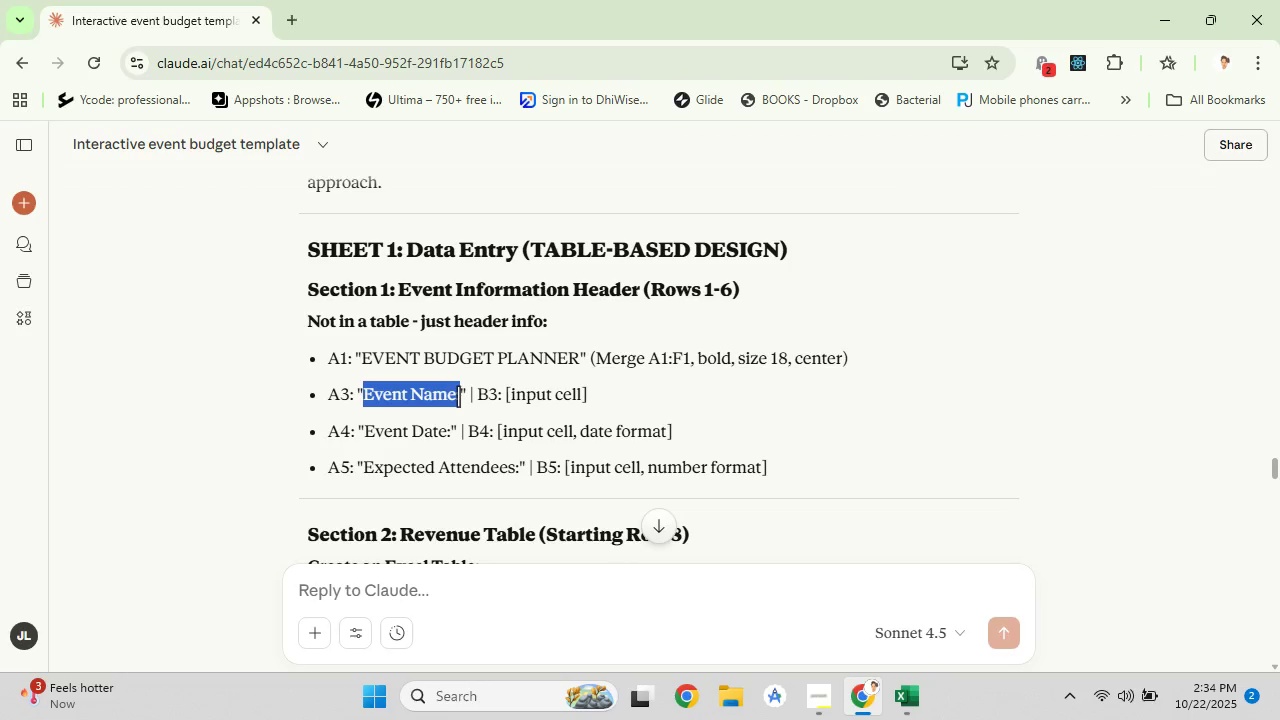 
wait(7.2)
 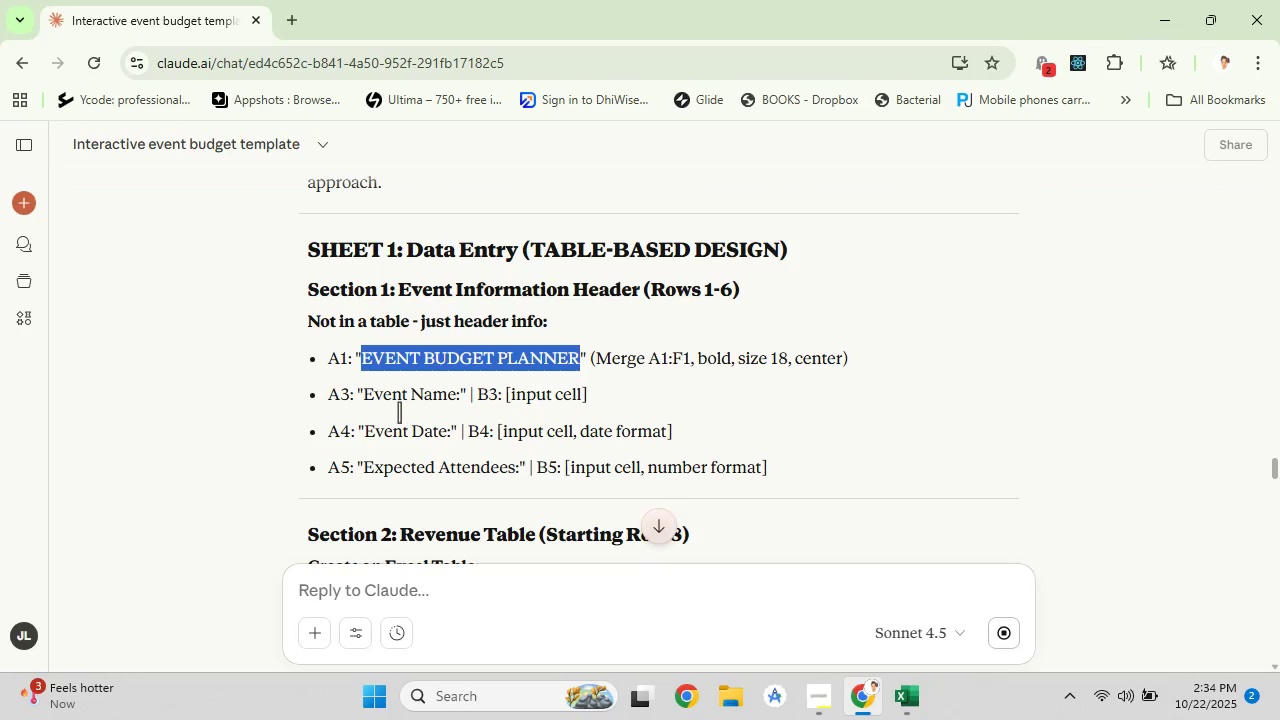 
right_click([456, 396])
 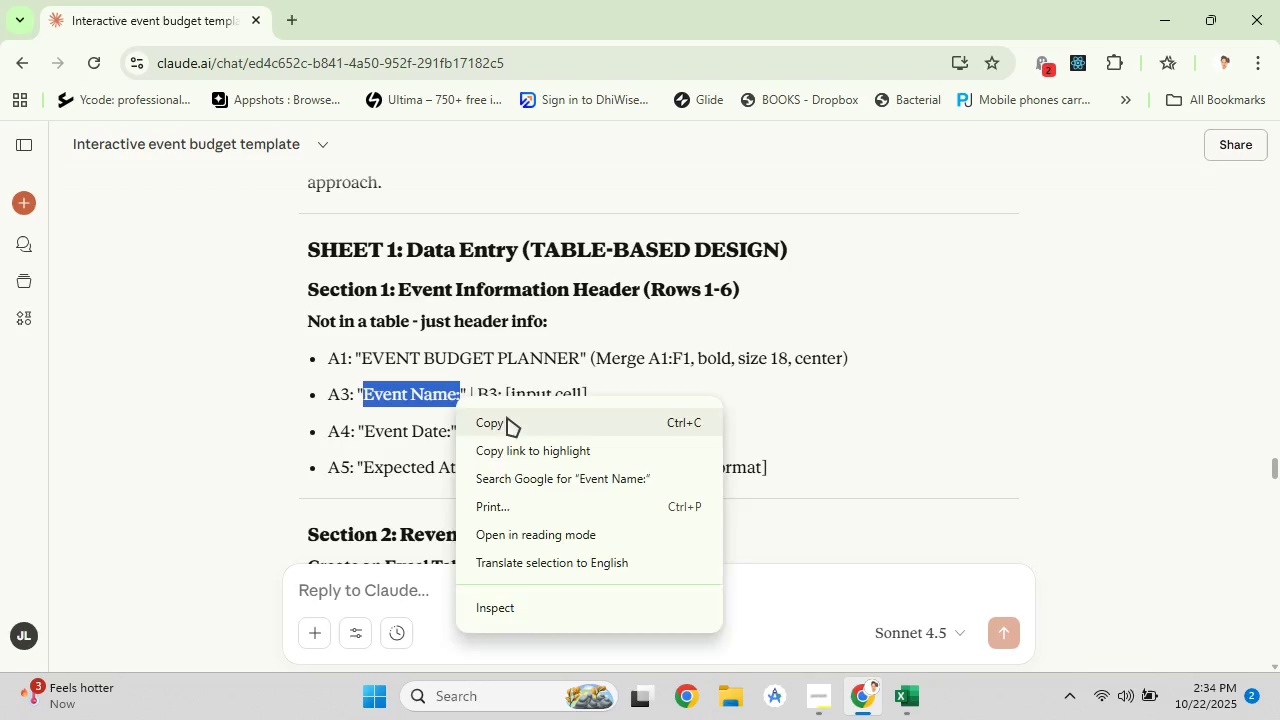 
left_click([507, 417])
 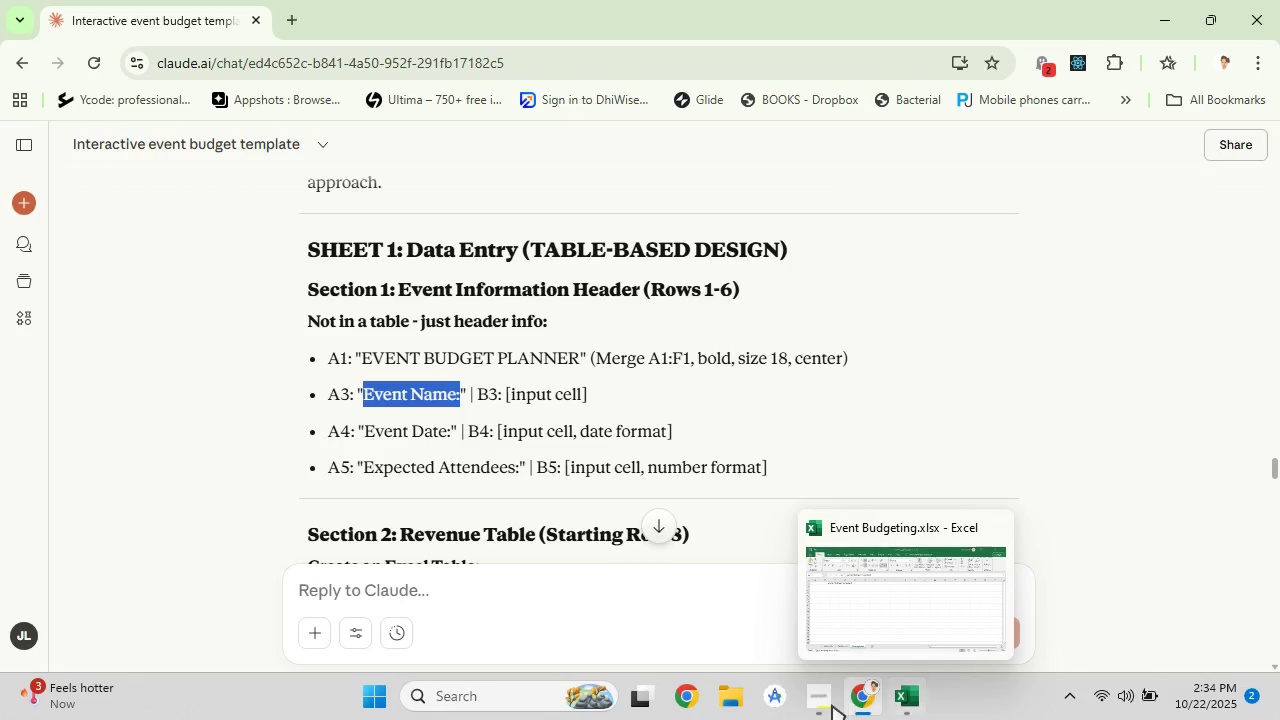 
left_click([830, 704])
 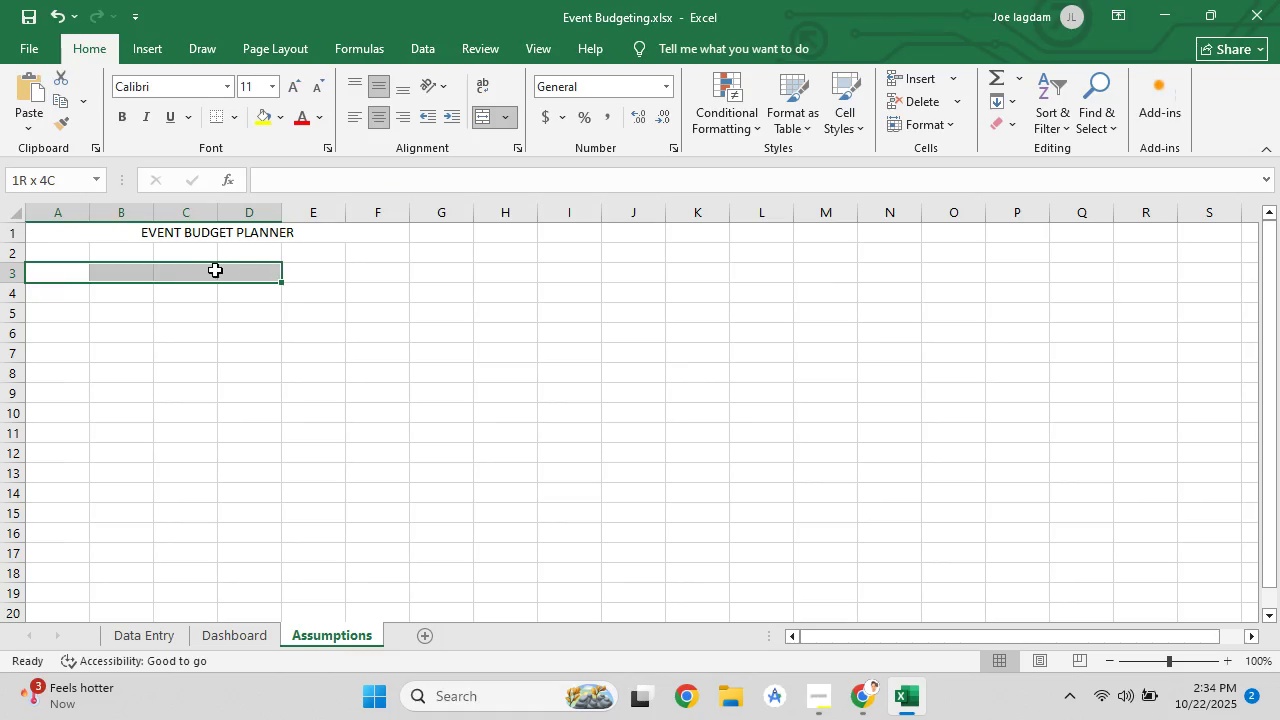 
wait(6.09)
 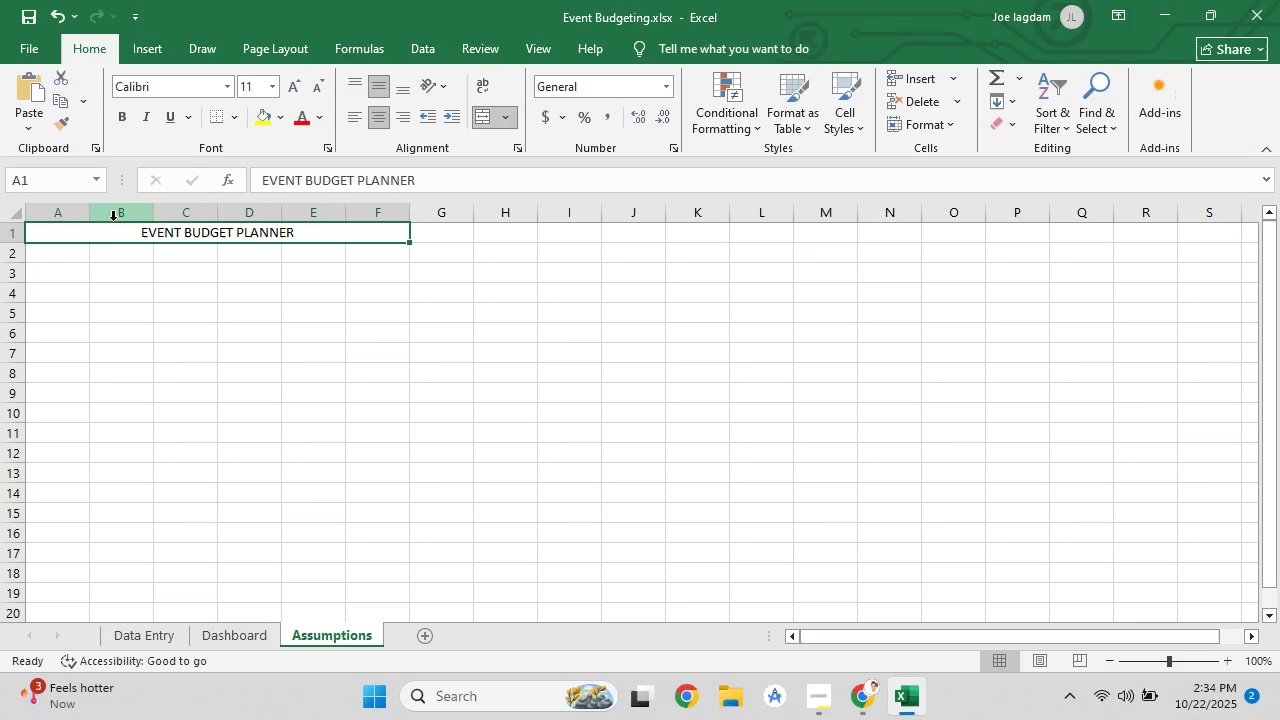 
left_click([66, 266])
 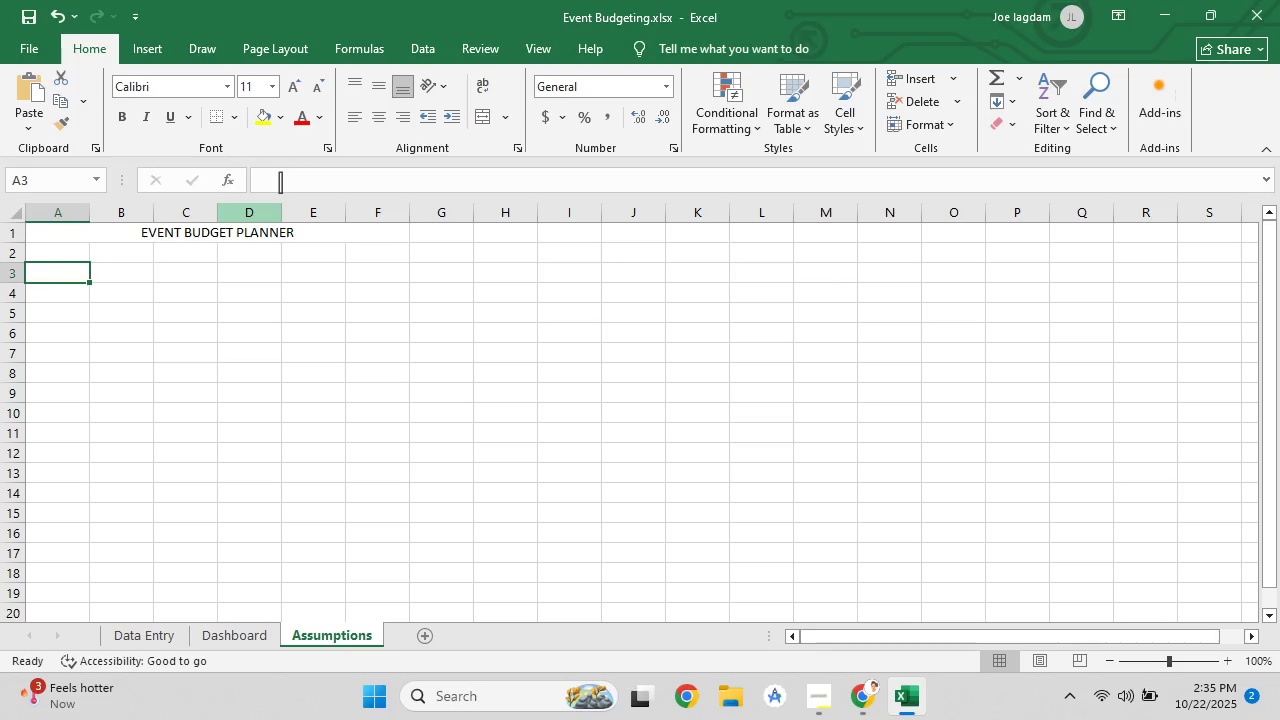 
left_click([280, 182])
 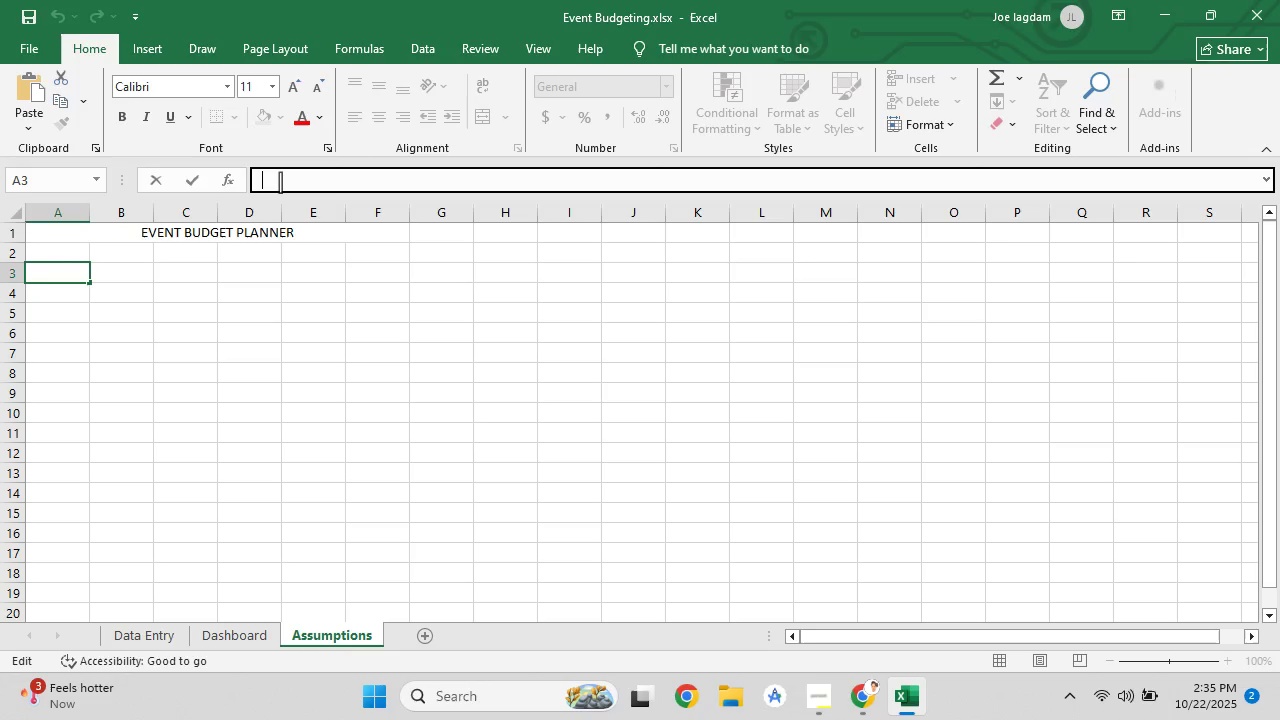 
key(Control+V)
 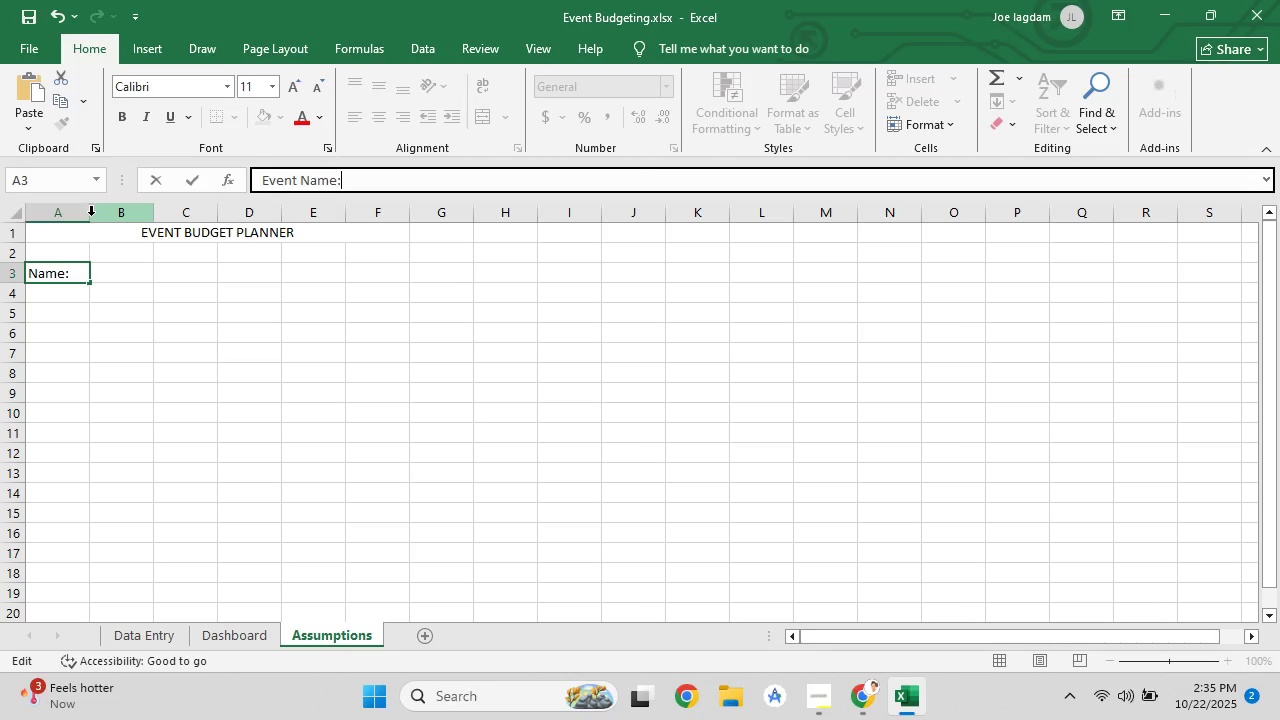 
double_click([91, 215])
 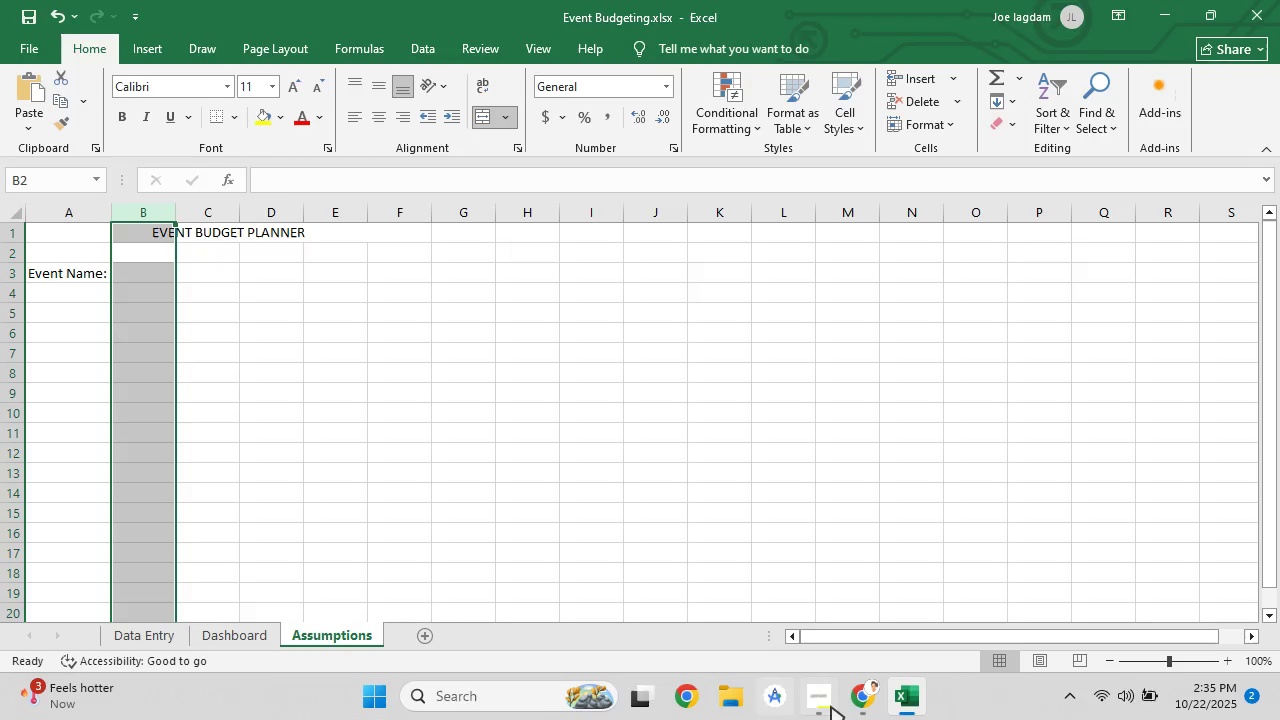 
left_click([852, 706])
 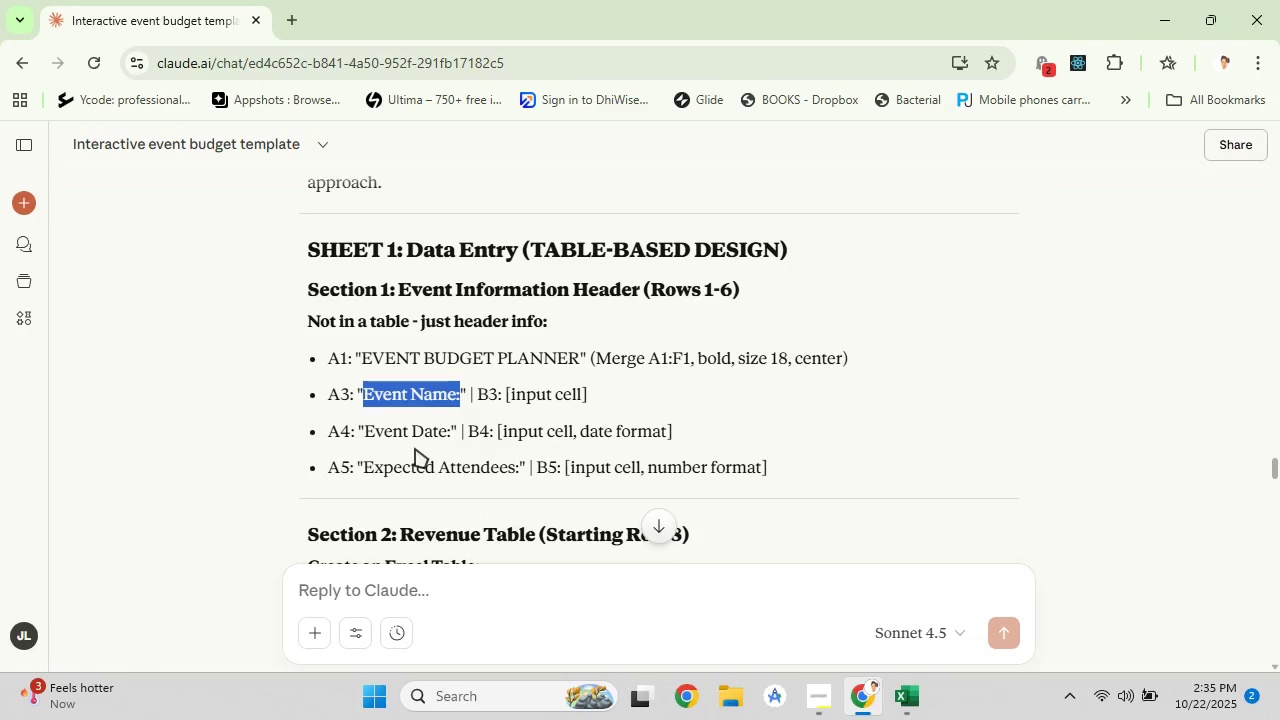 
left_click([415, 447])
 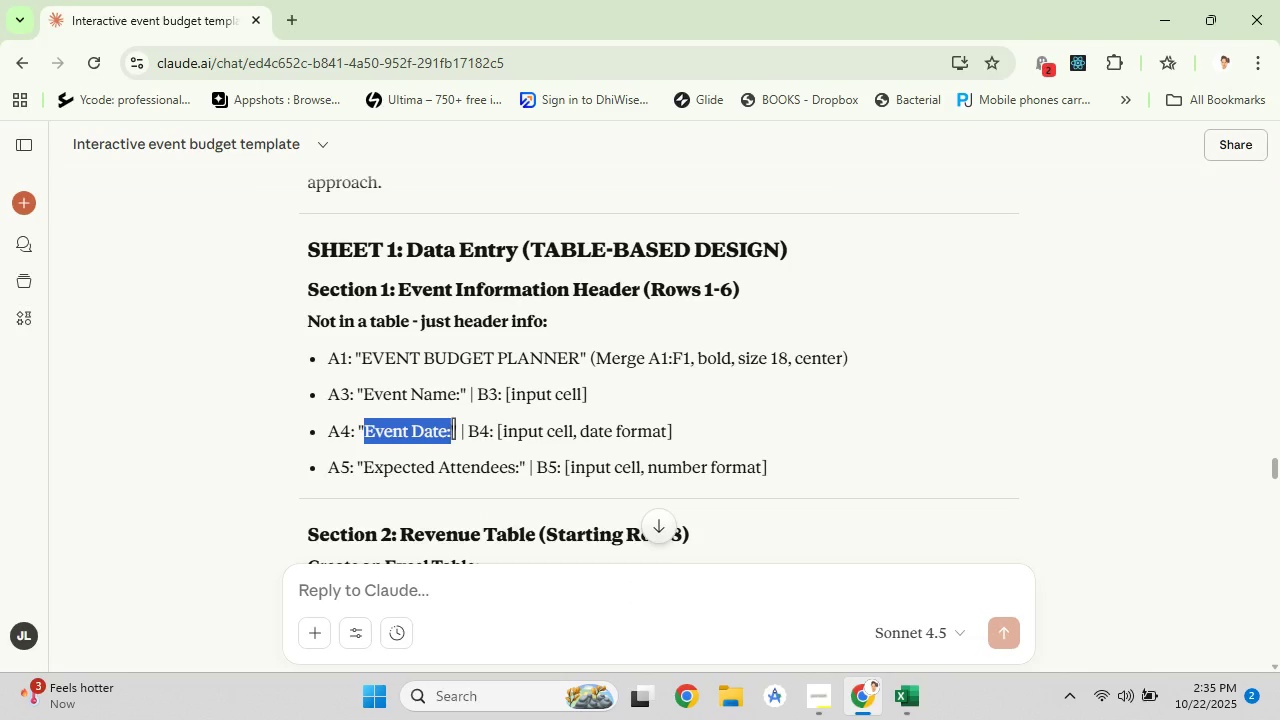 
right_click([442, 433])
 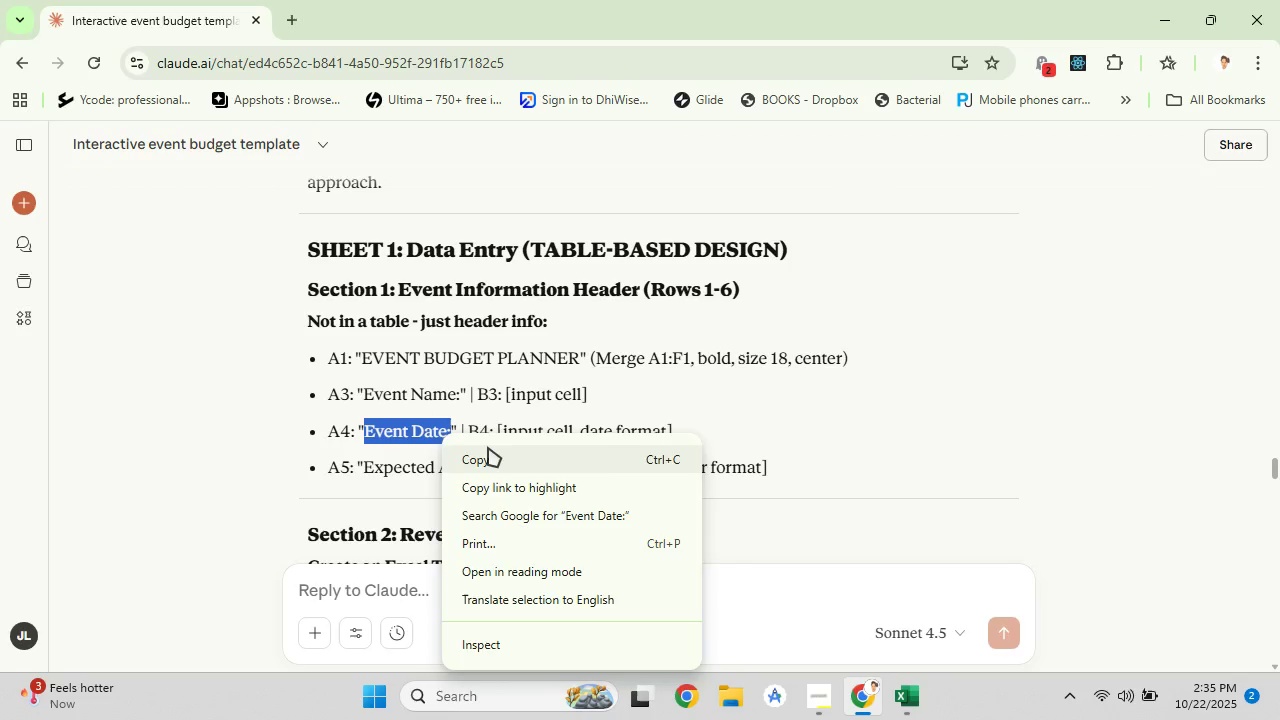 
left_click([488, 447])
 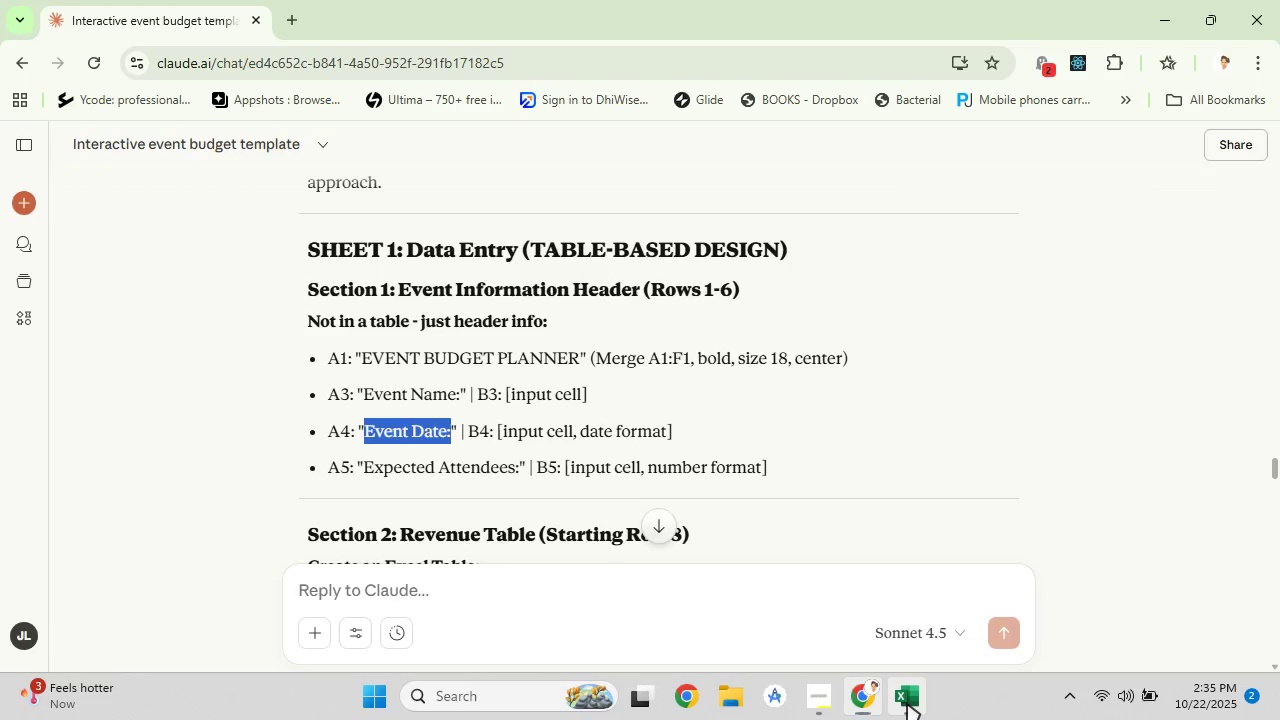 
left_click([907, 703])
 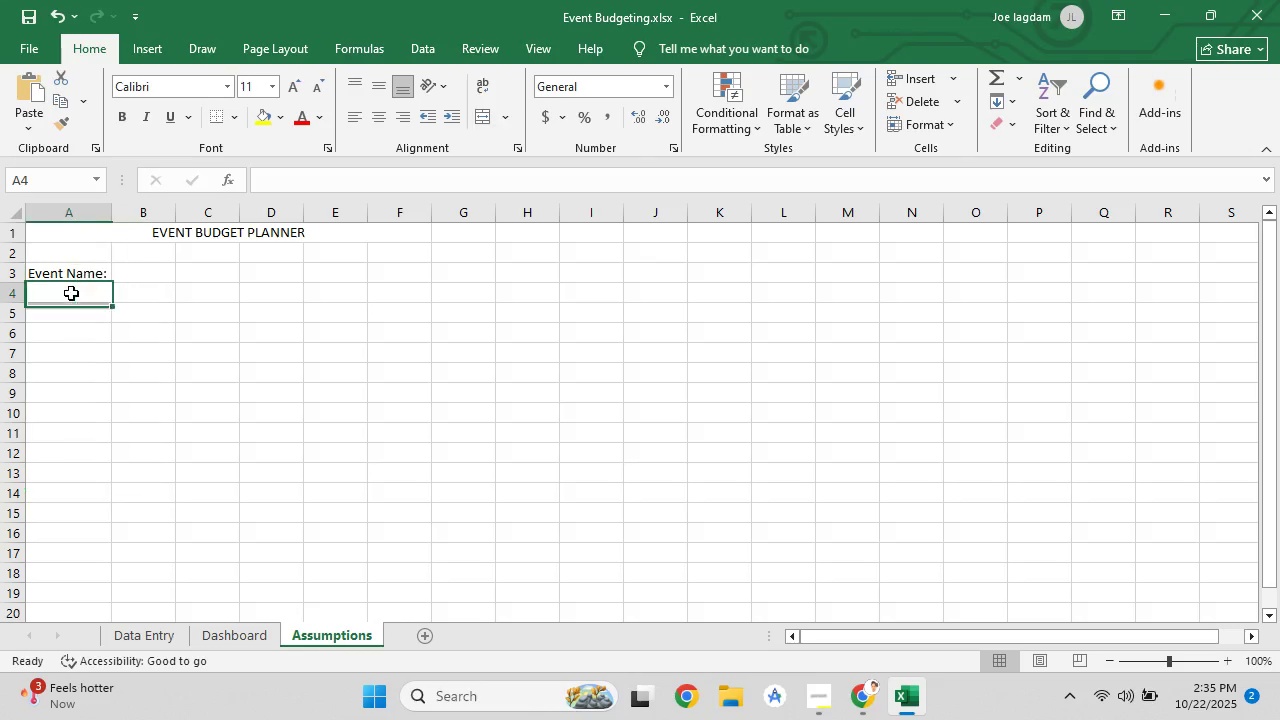 
double_click([71, 293])
 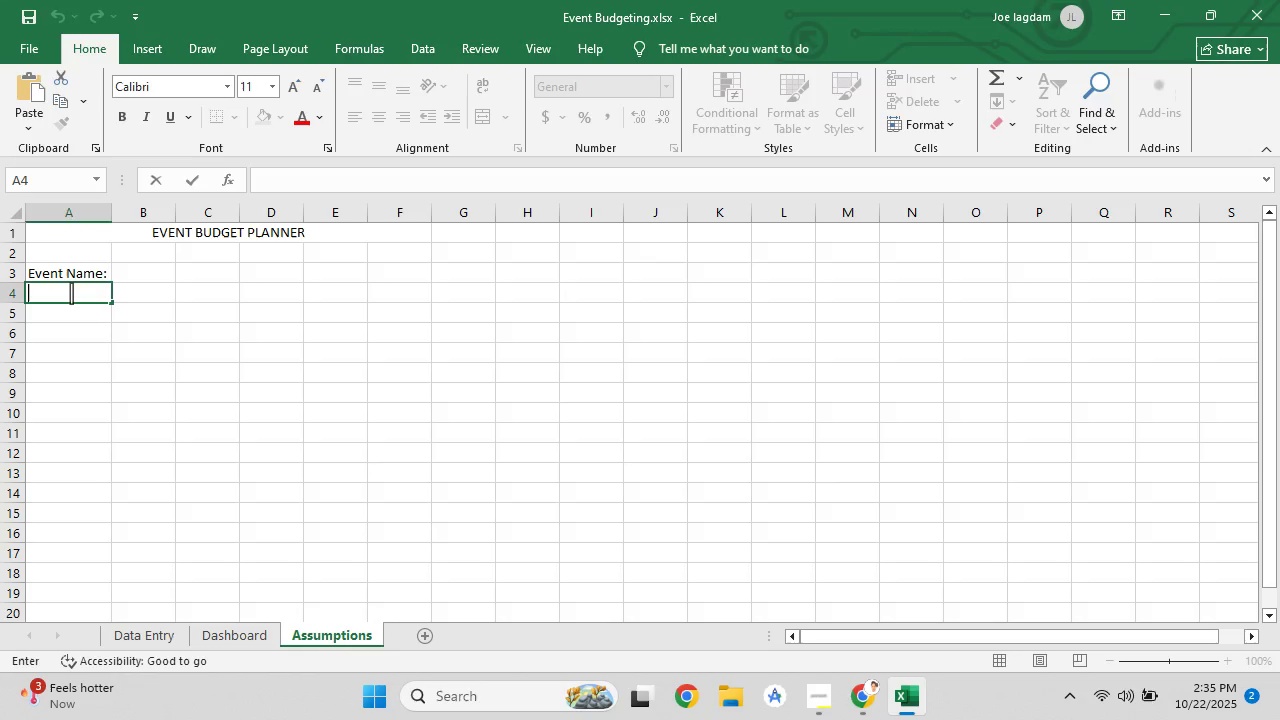 
key(Control+V)
 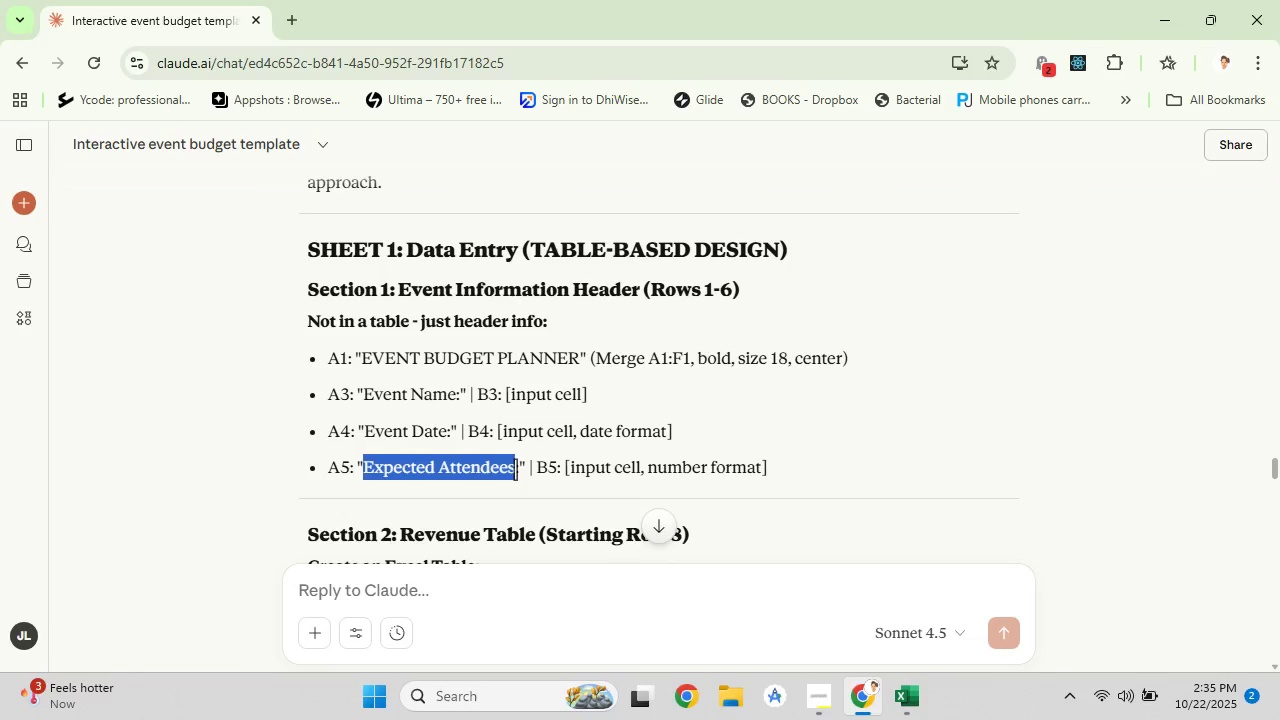 
wait(5.54)
 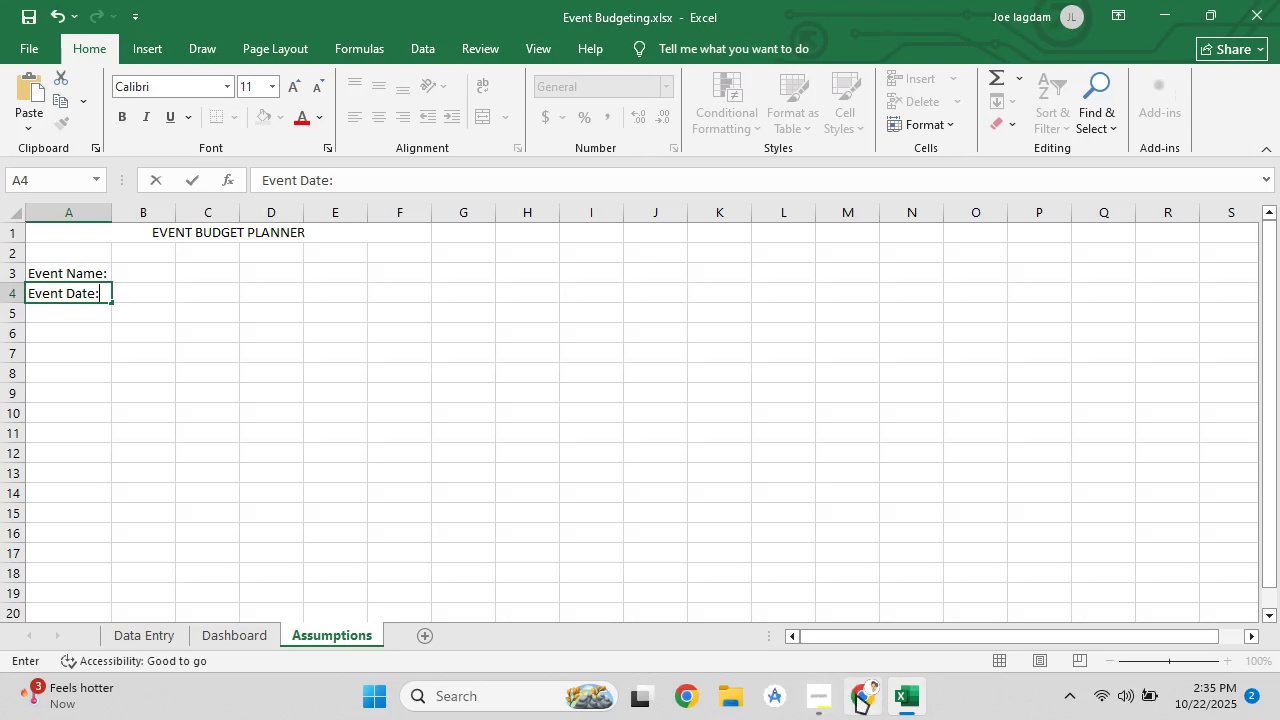 
right_click([510, 469])
 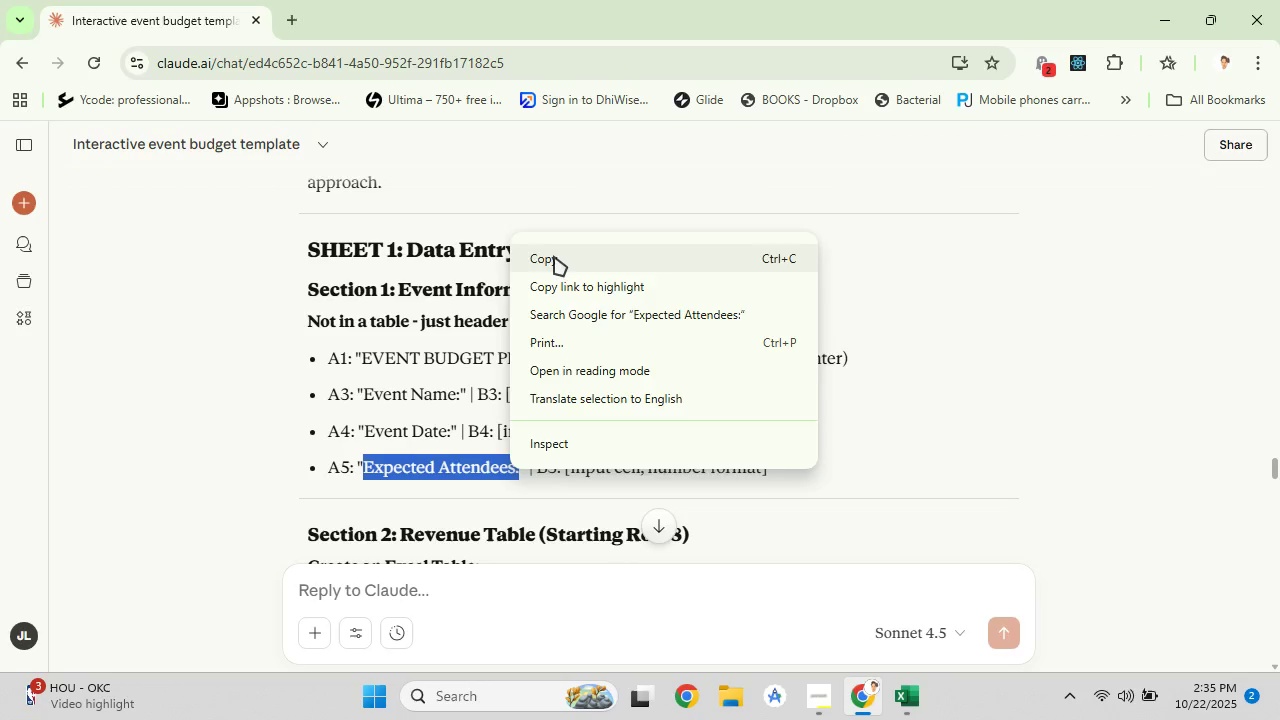 
left_click([554, 256])
 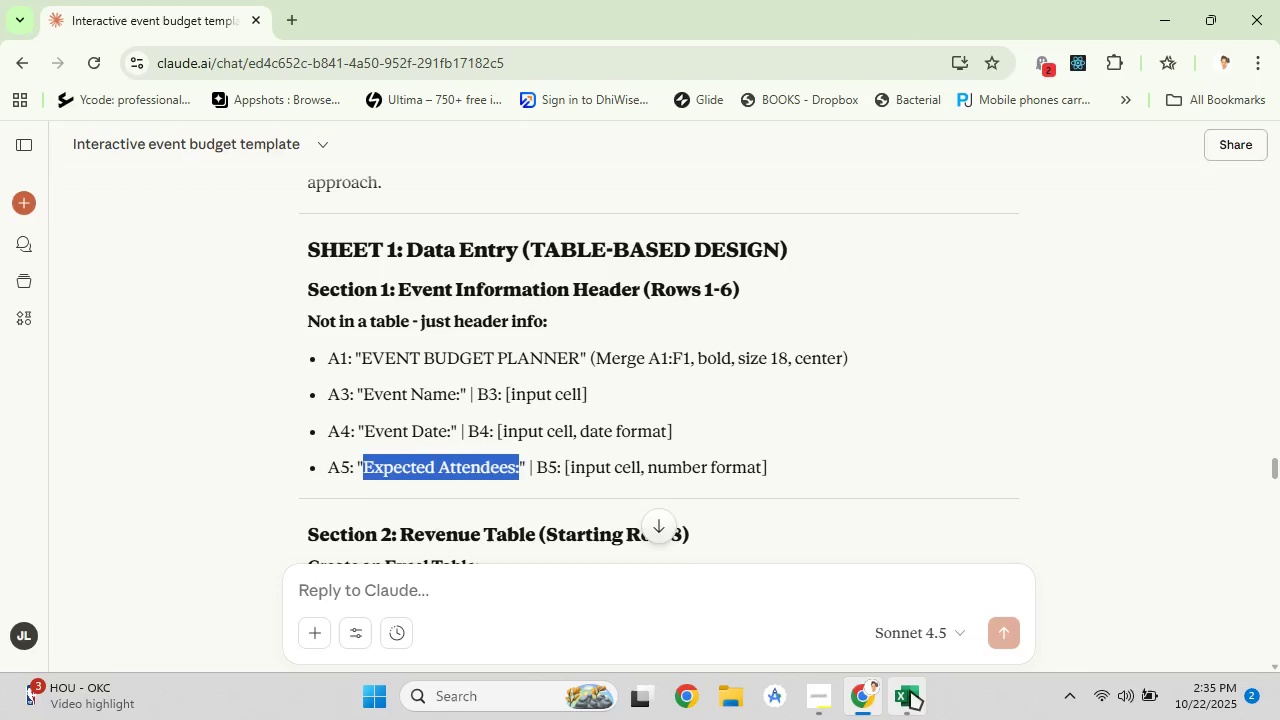 
left_click([910, 690])
 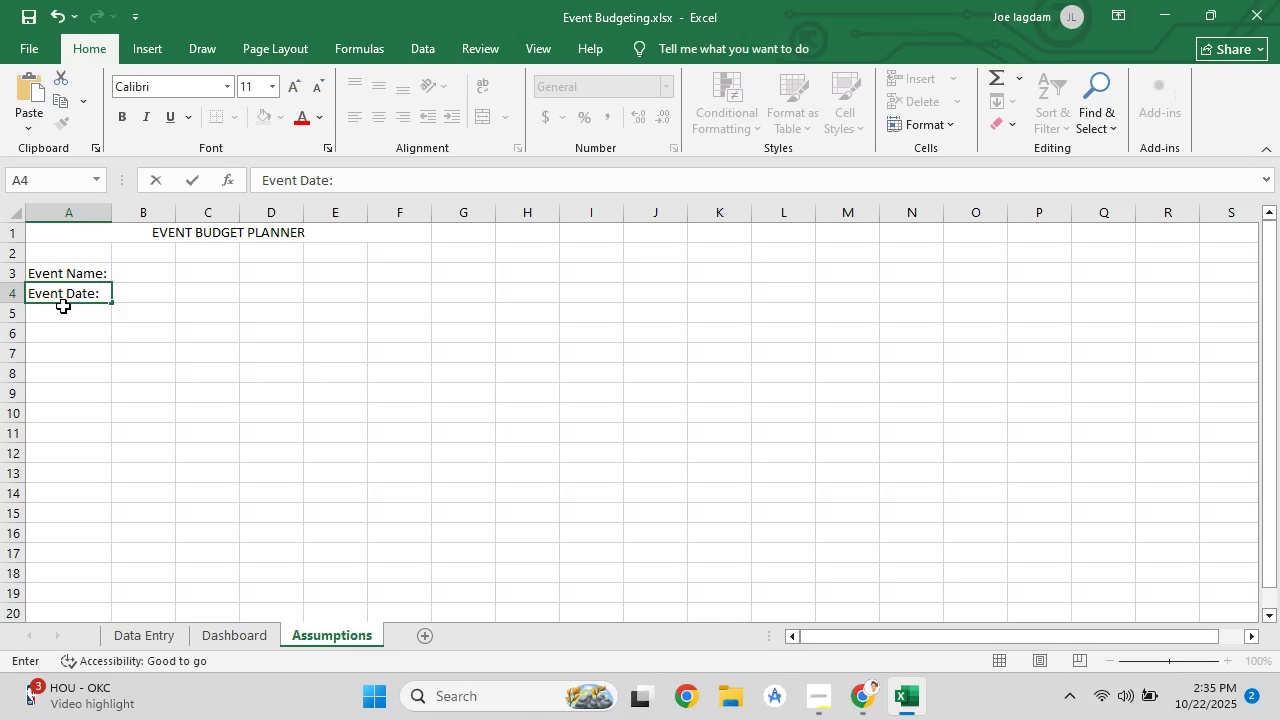 
left_click([63, 306])
 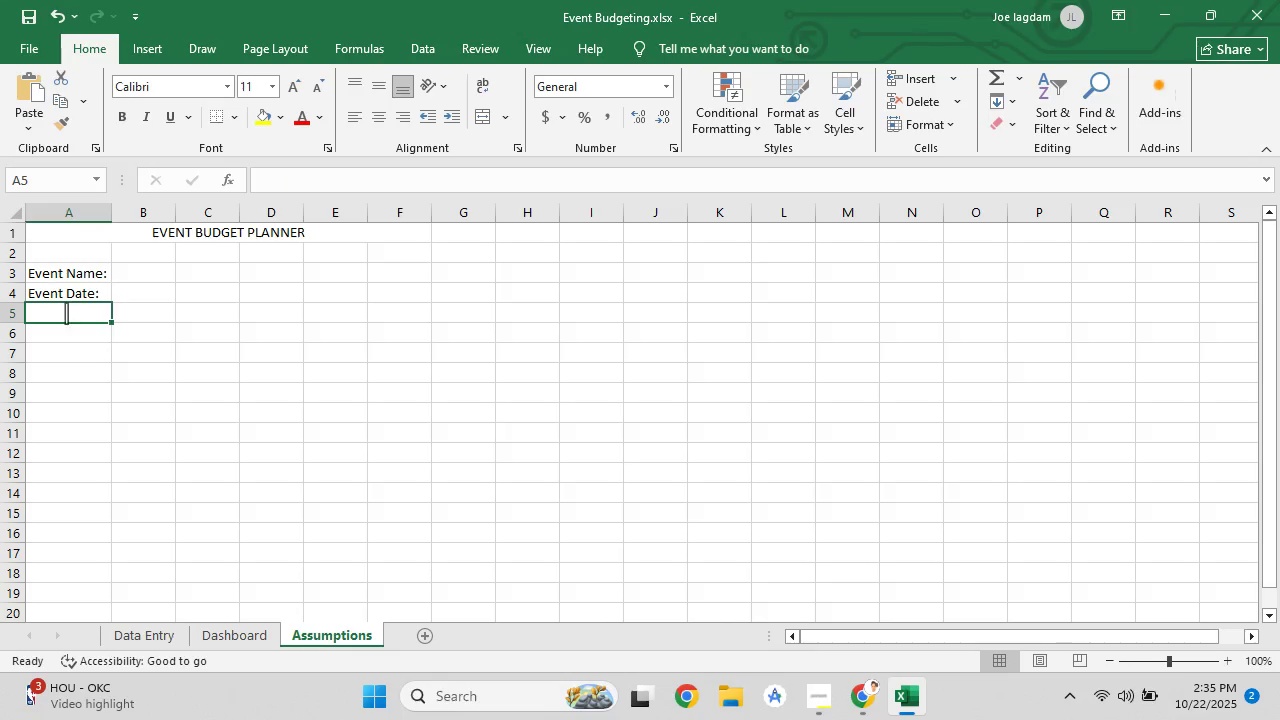 
double_click([66, 313])
 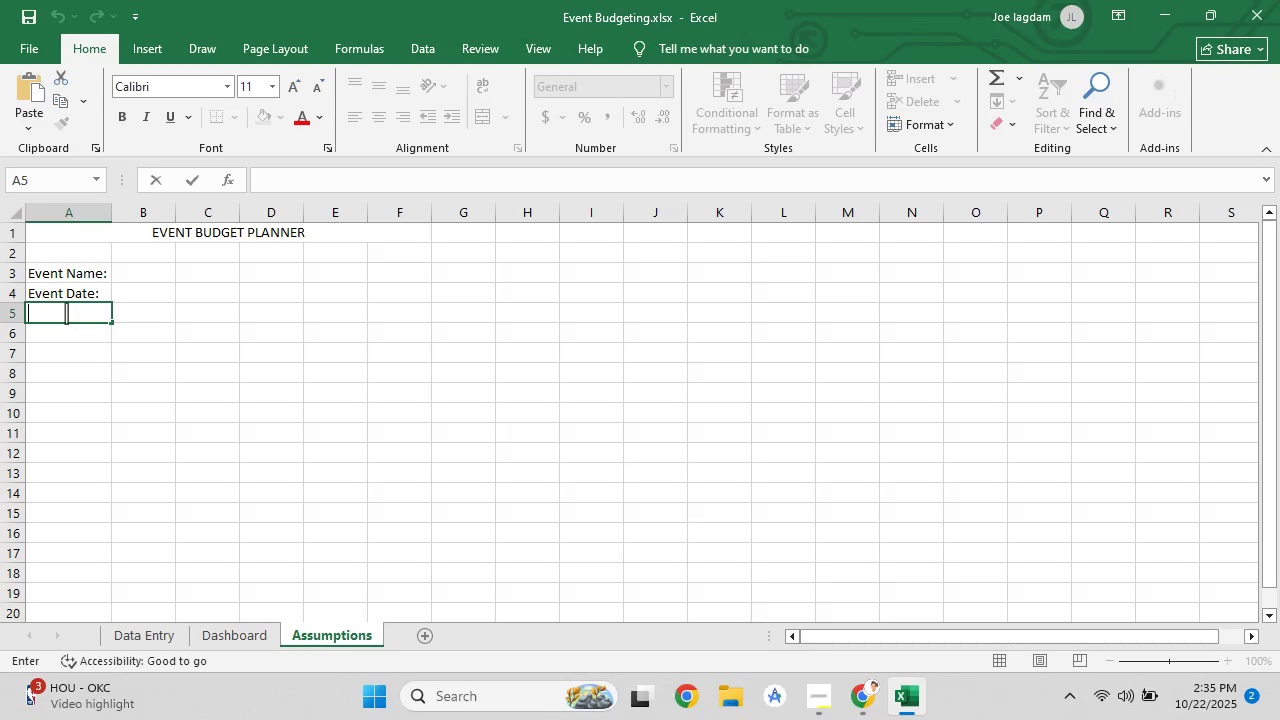 
key(Control+V)
 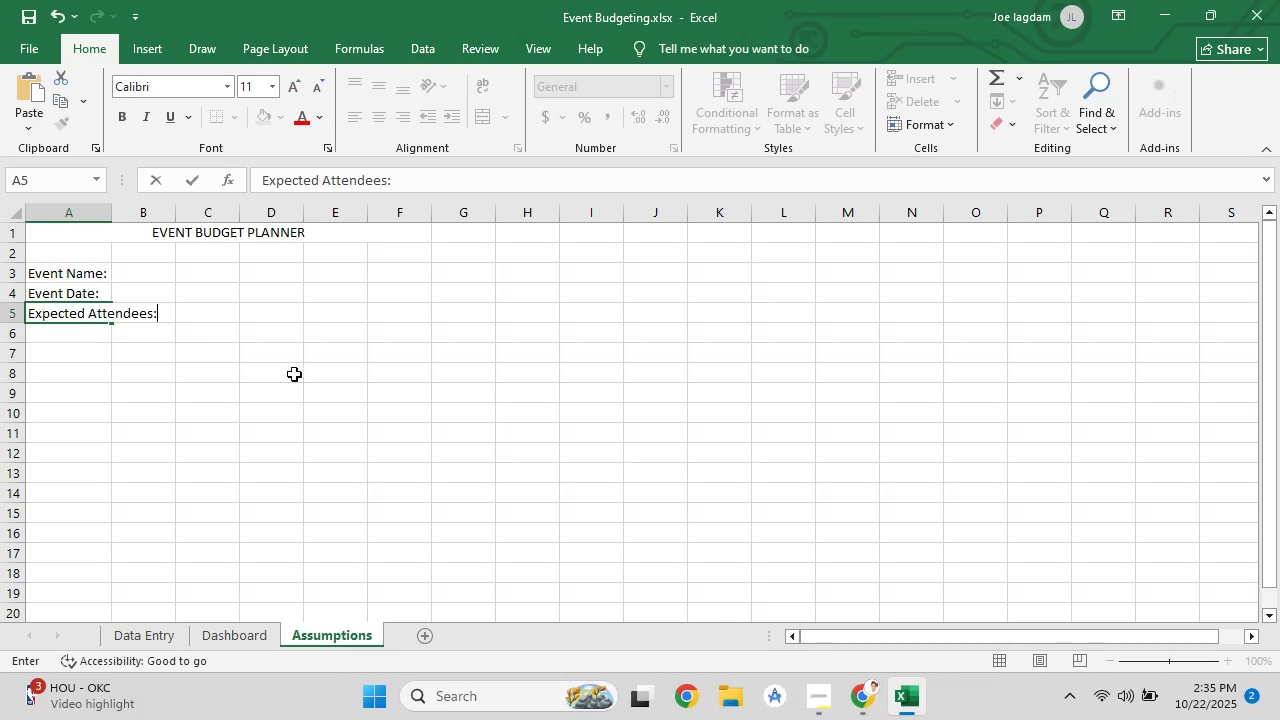 
key(Control+S)
 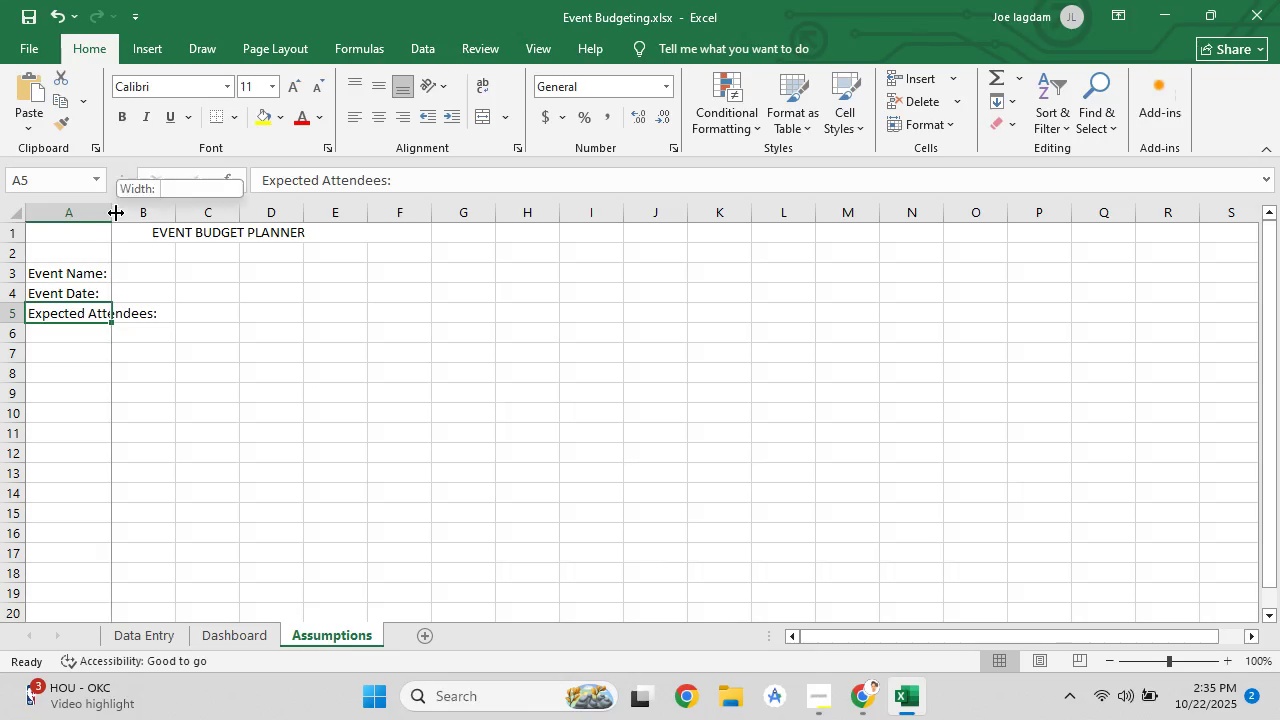 
double_click([116, 213])
 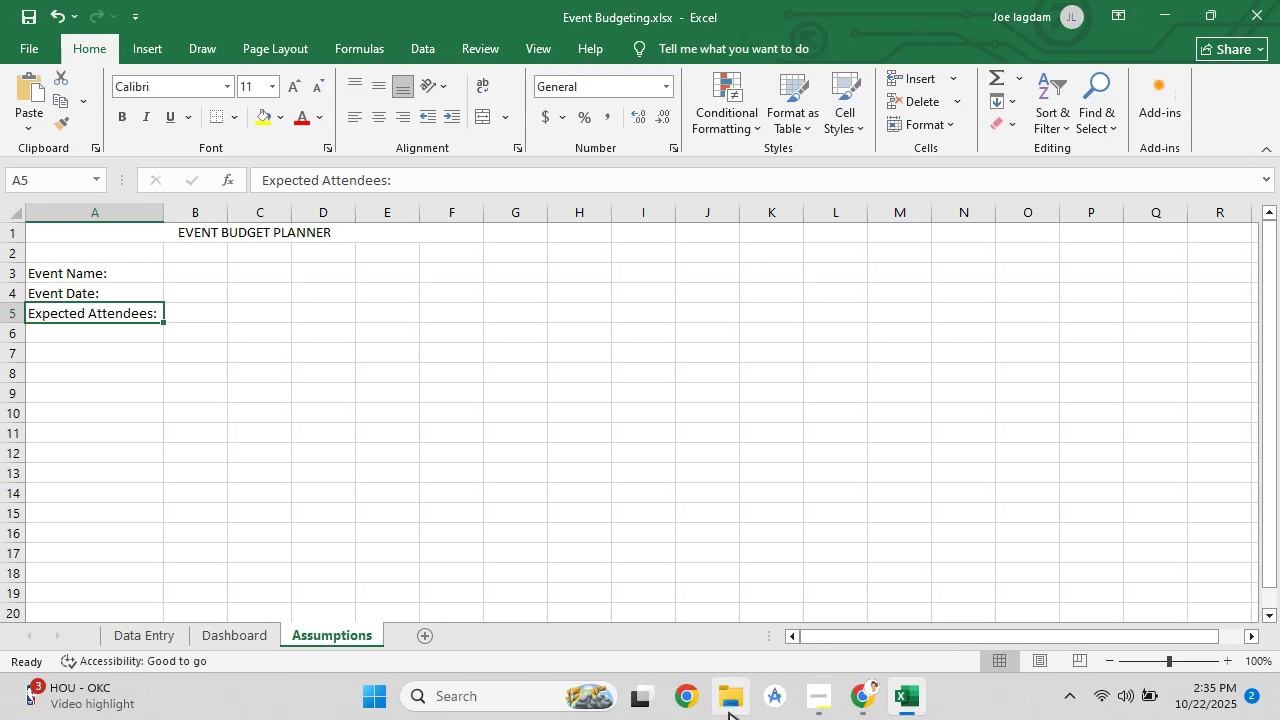 
mouse_move([823, 706])
 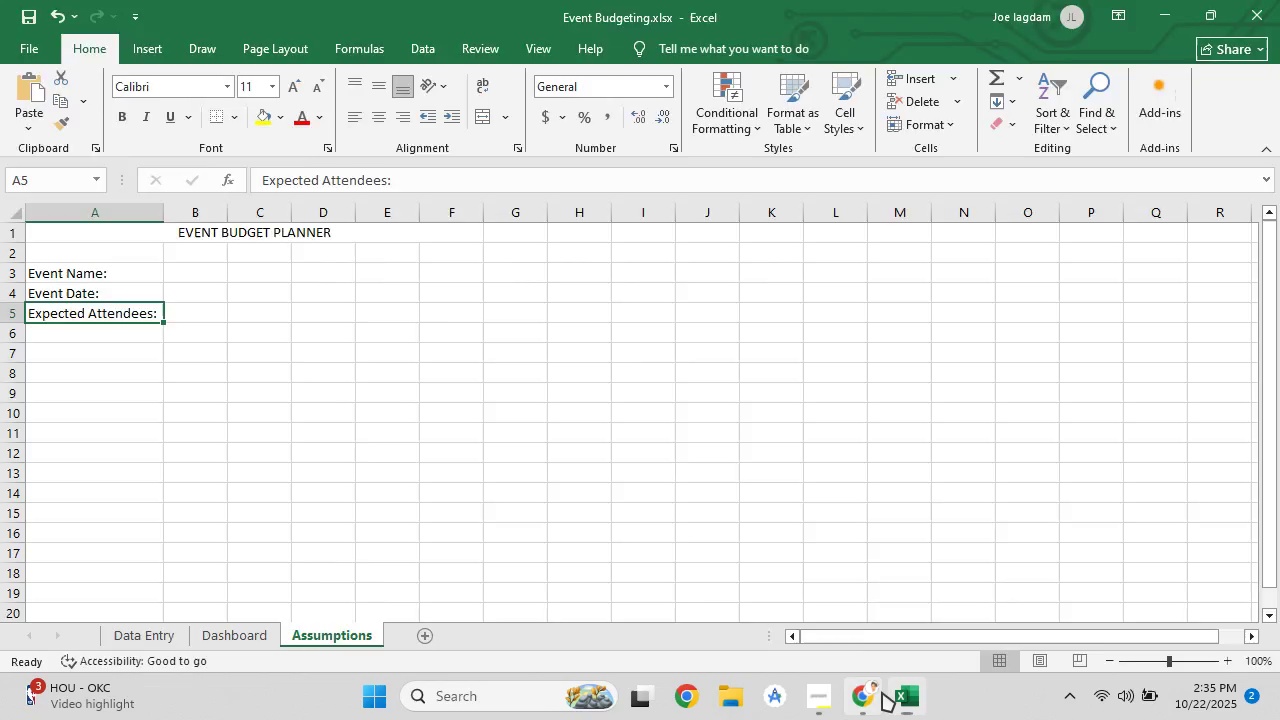 
left_click([882, 692])
 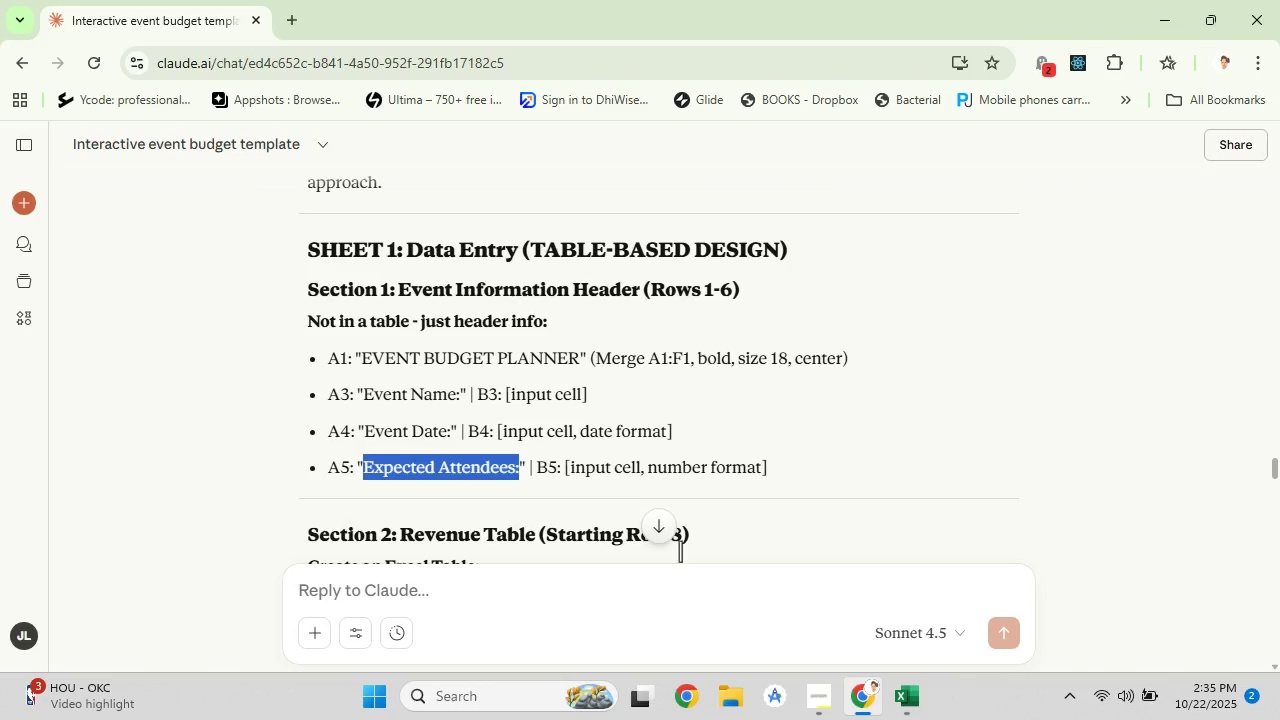 
scroll: coordinate [593, 417], scroll_direction: down, amount: 3.0
 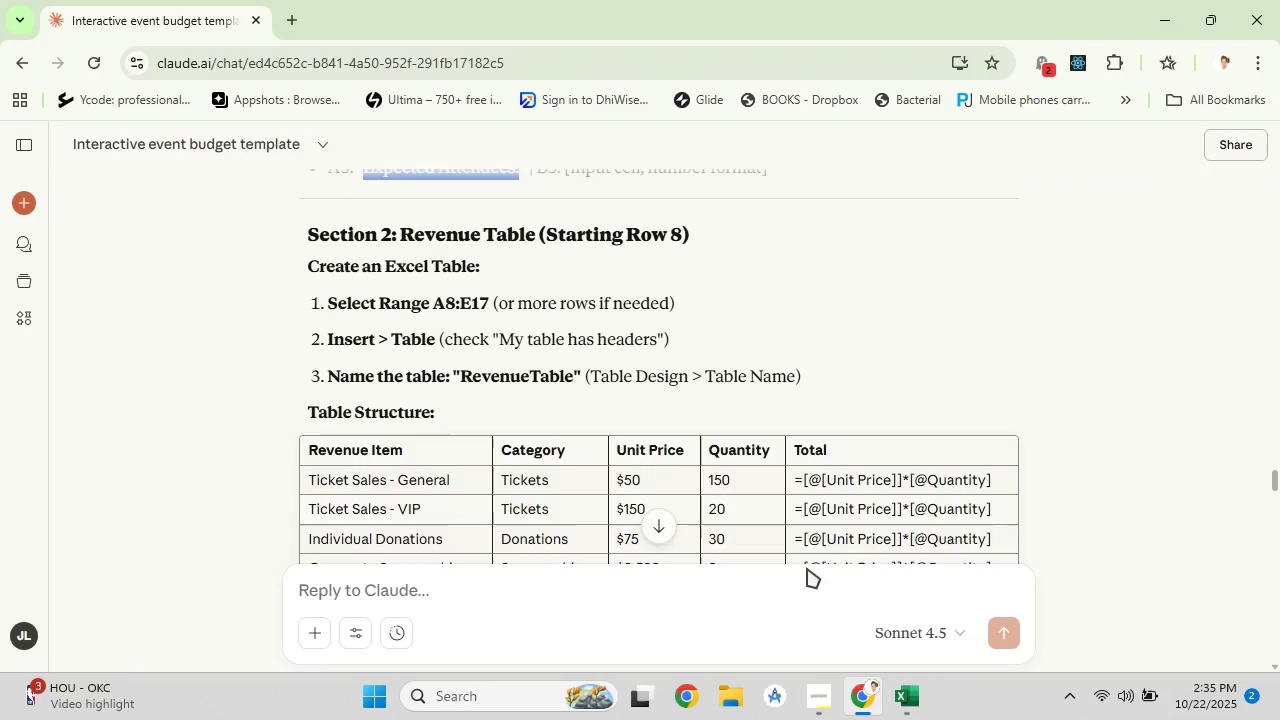 
wait(9.87)
 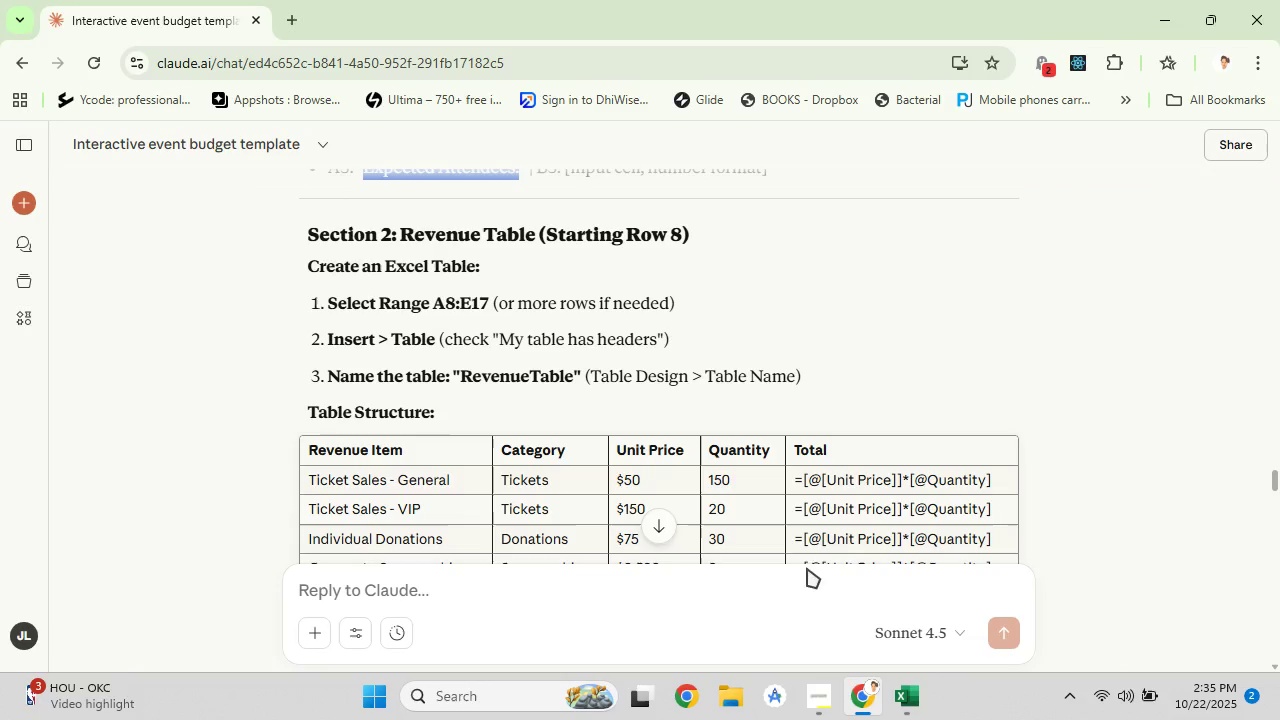 
scroll: coordinate [726, 357], scroll_direction: down, amount: 3.0
 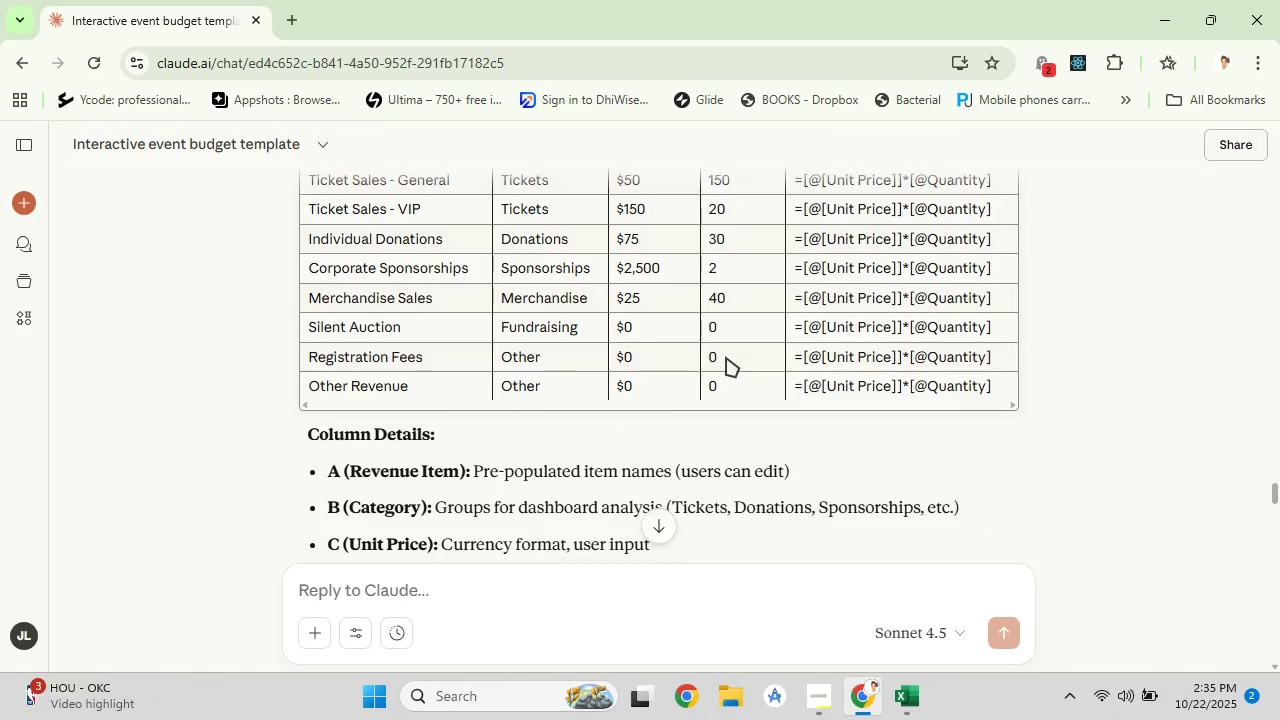 
scroll: coordinate [726, 357], scroll_direction: up, amount: 2.0
 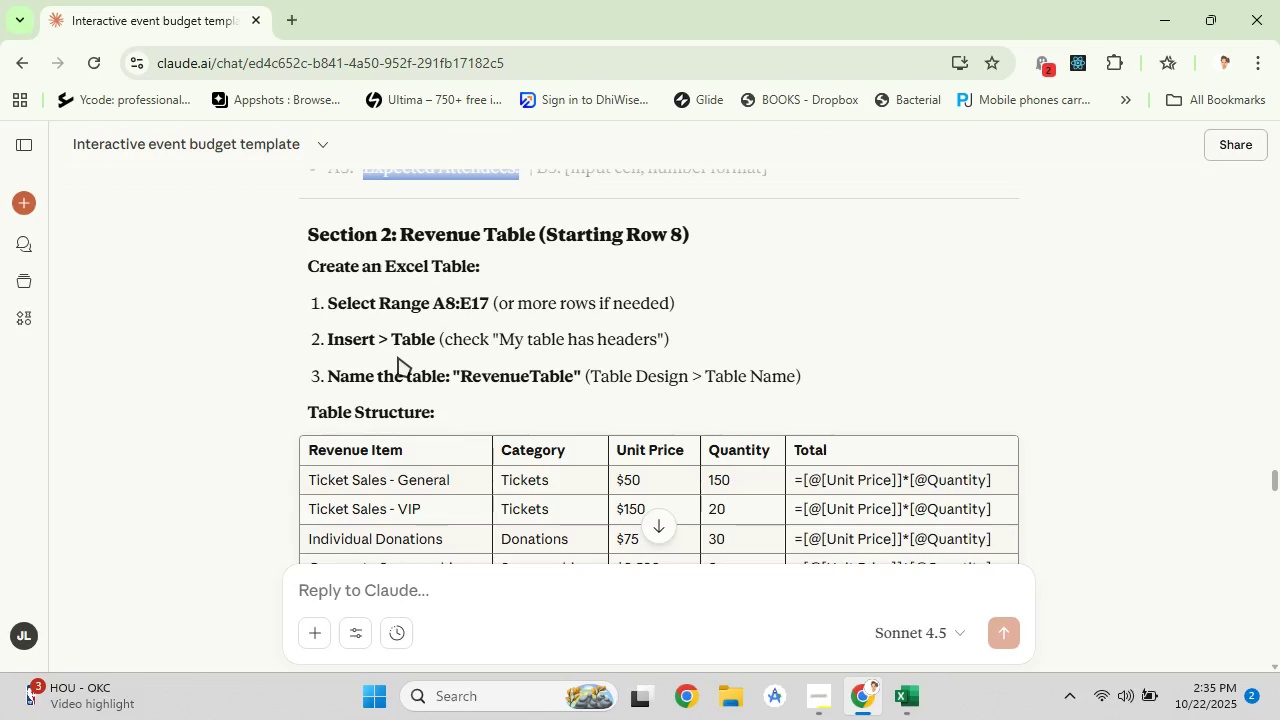 
wait(6.0)
 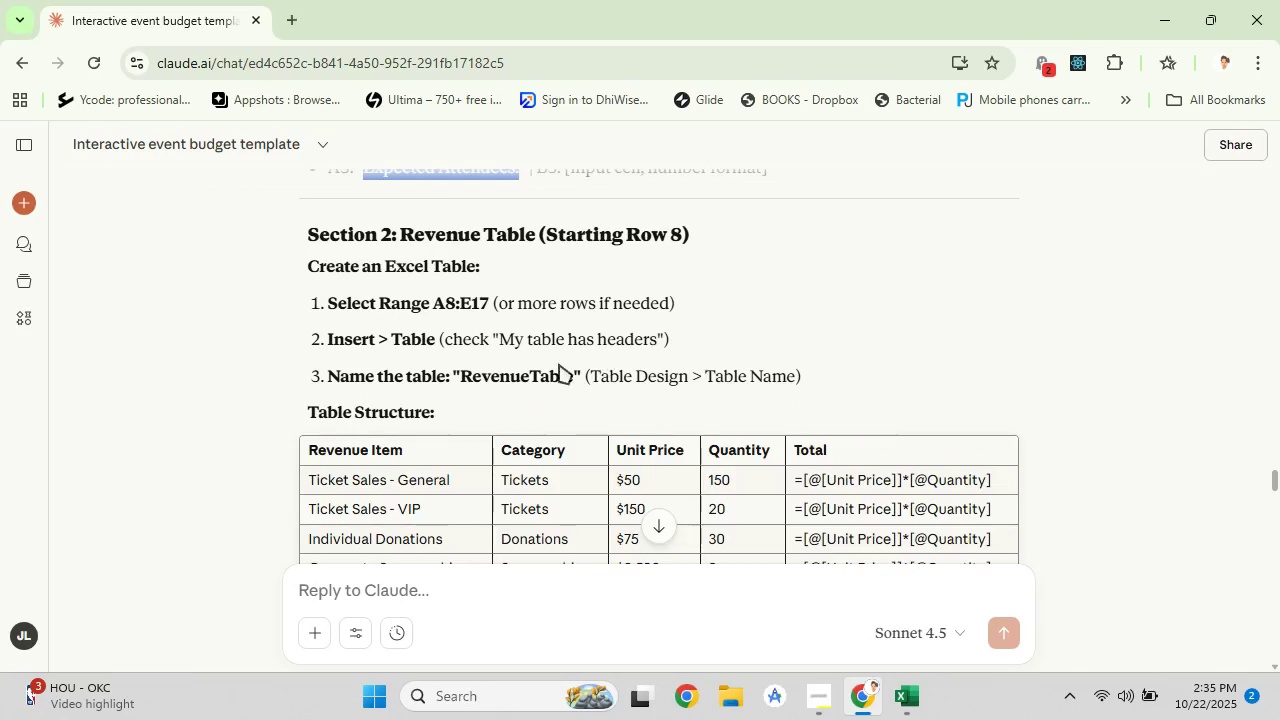 
scroll: coordinate [426, 409], scroll_direction: down, amount: 3.0
 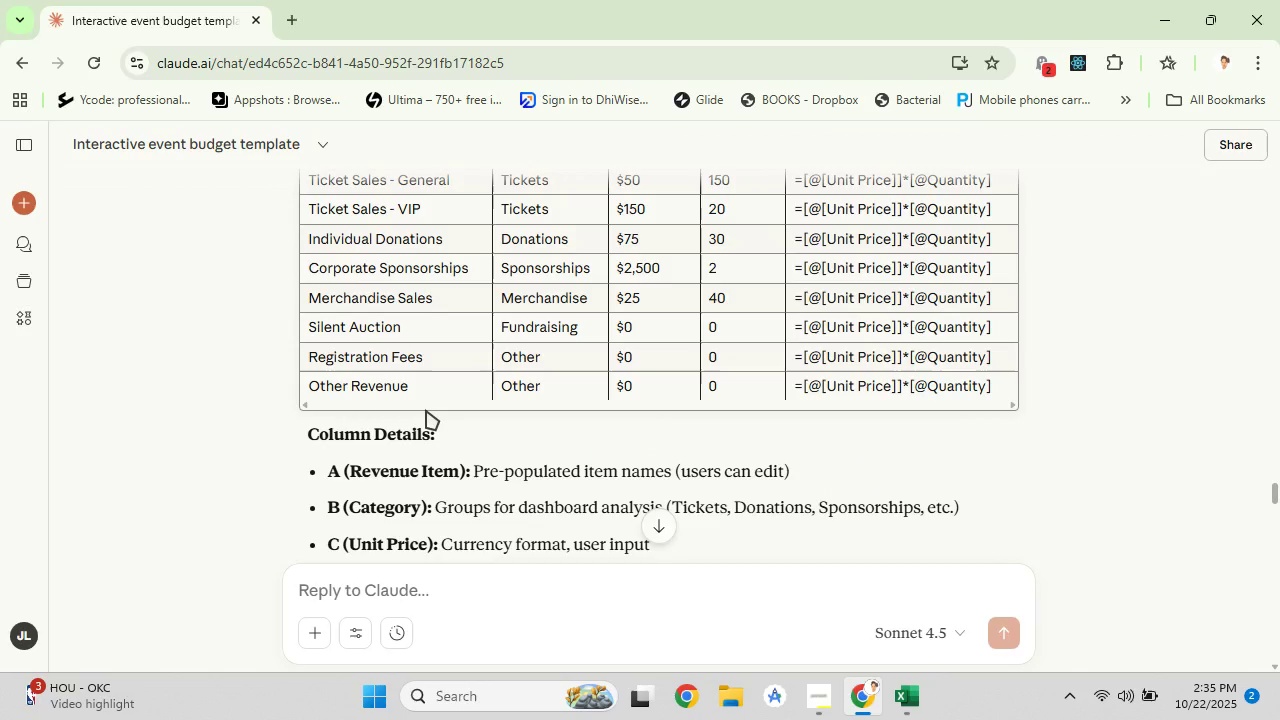 
scroll: coordinate [426, 410], scroll_direction: up, amount: 3.0
 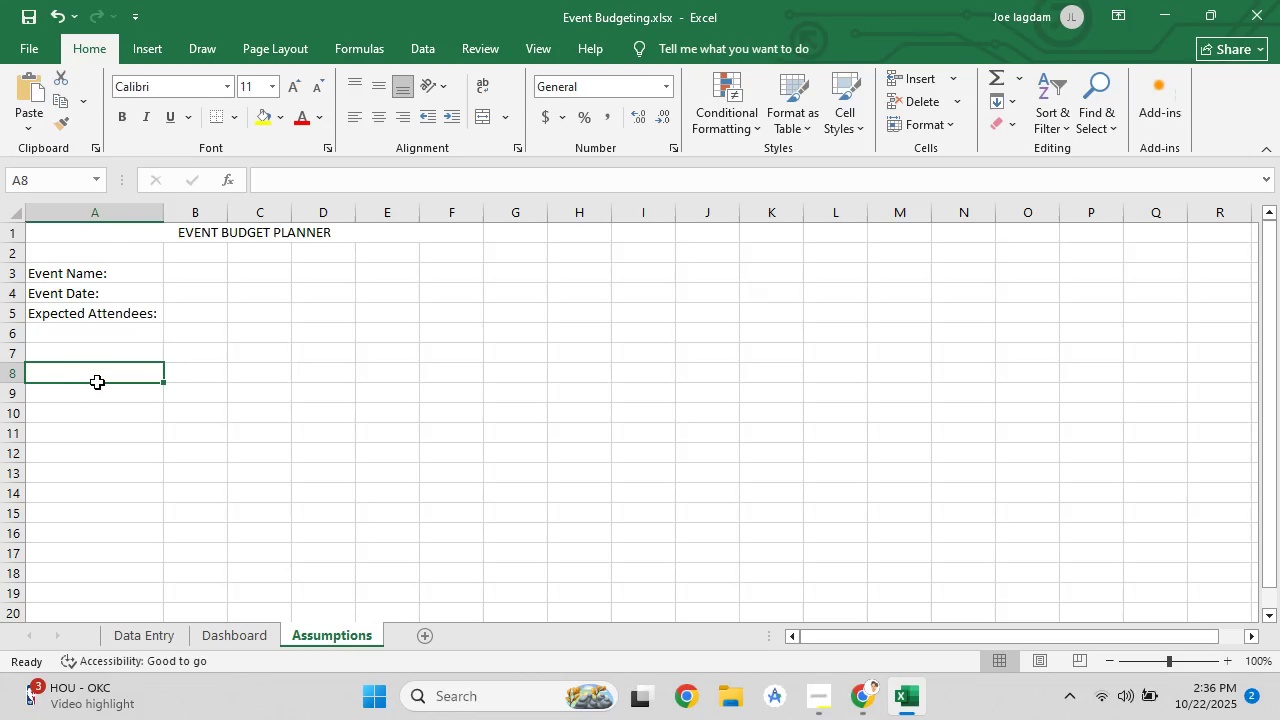 
wait(12.19)
 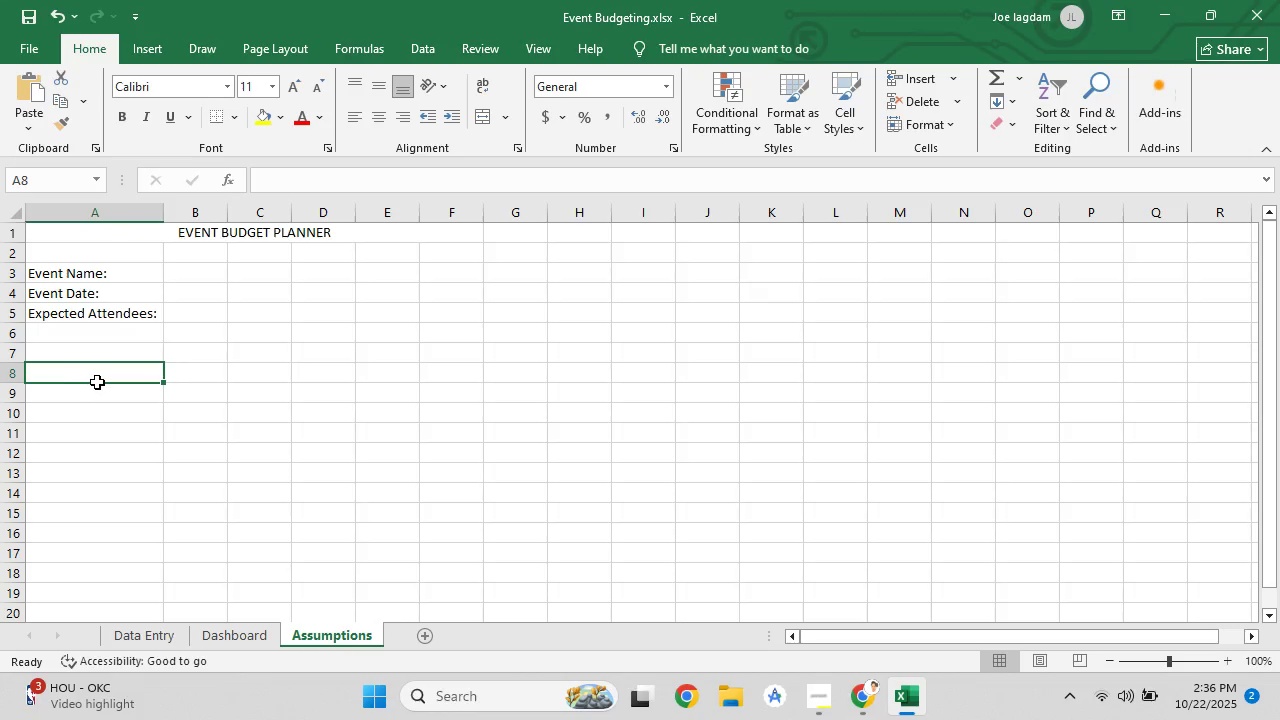 
left_click([850, 705])
 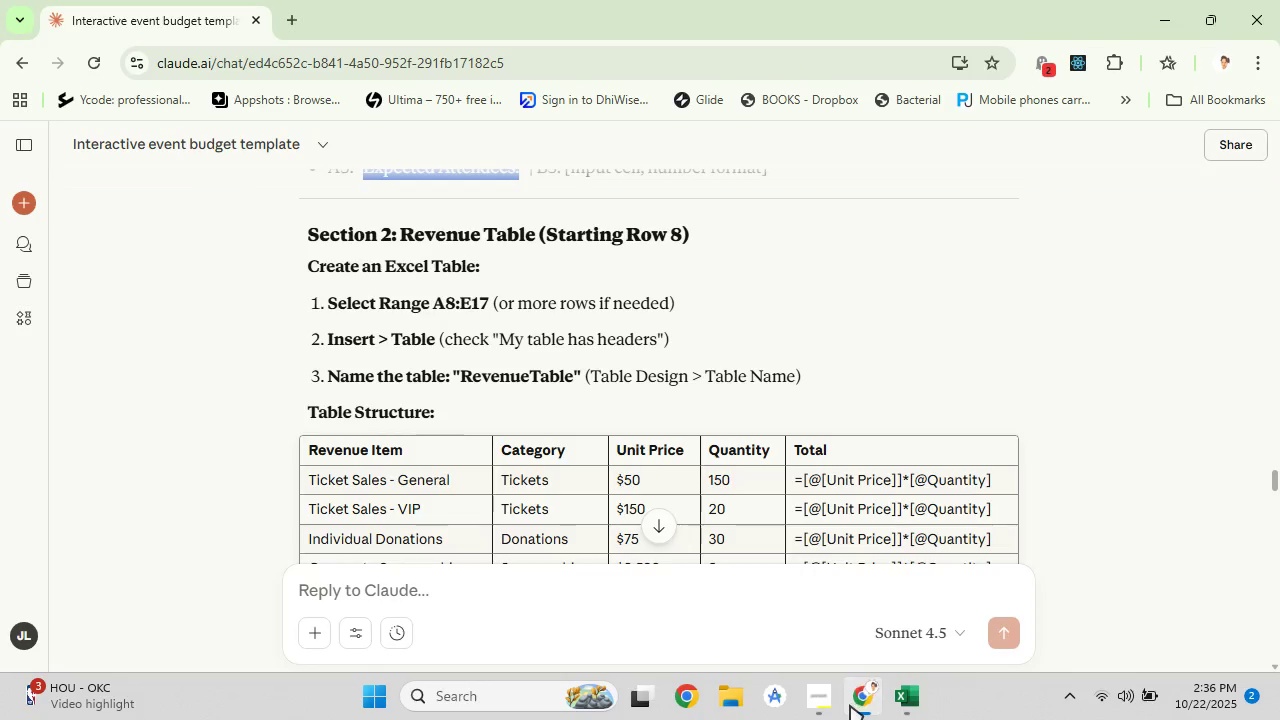 
left_click([850, 705])
 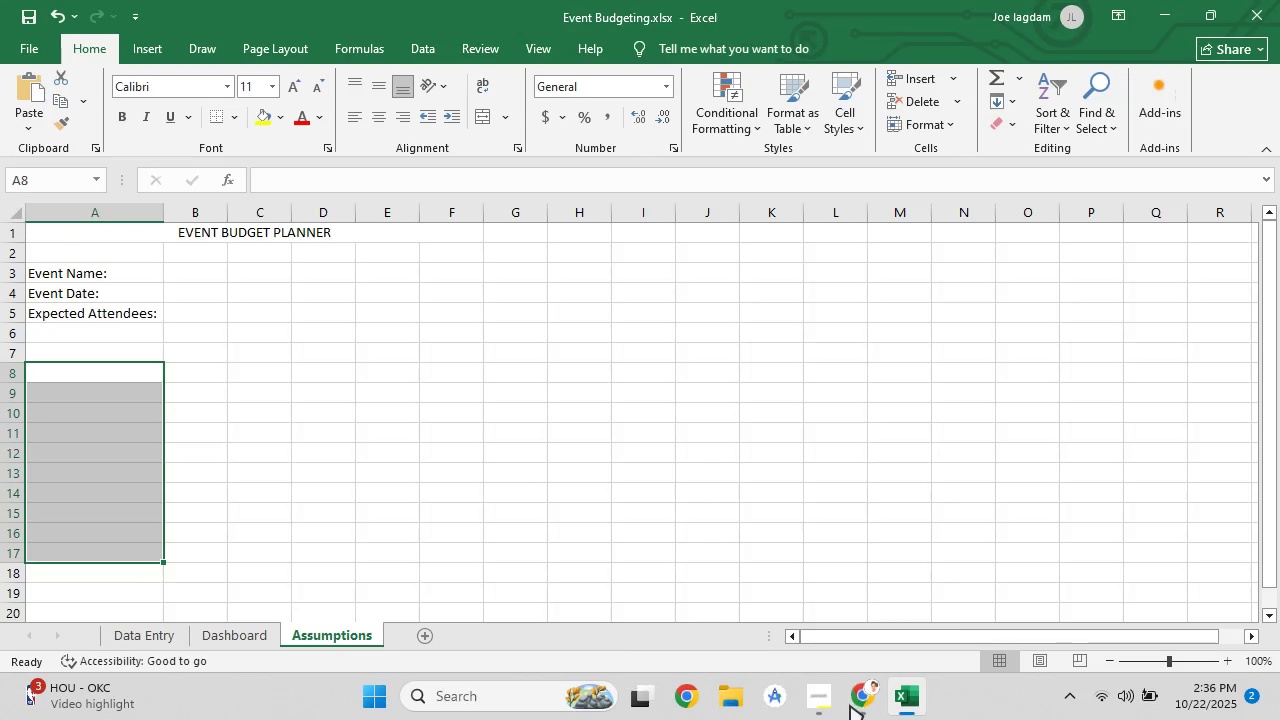 
left_click([850, 705])
 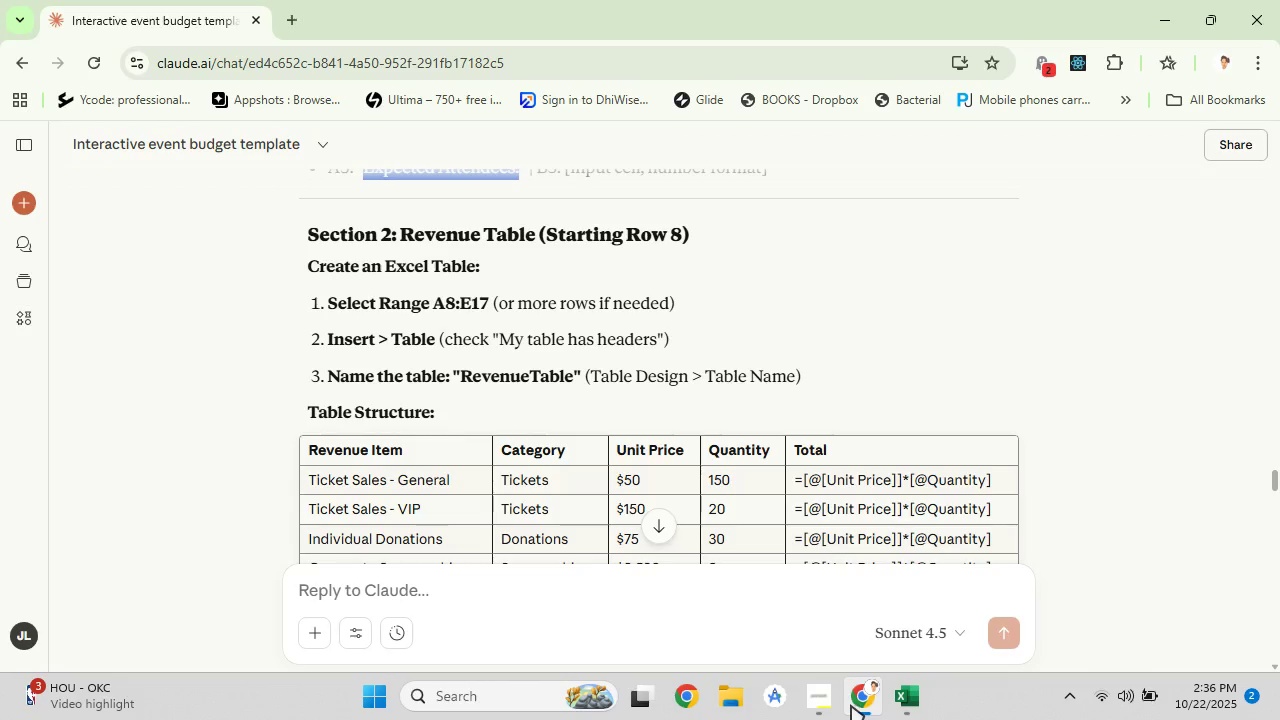 
scroll: coordinate [634, 414], scroll_direction: down, amount: 2.0
 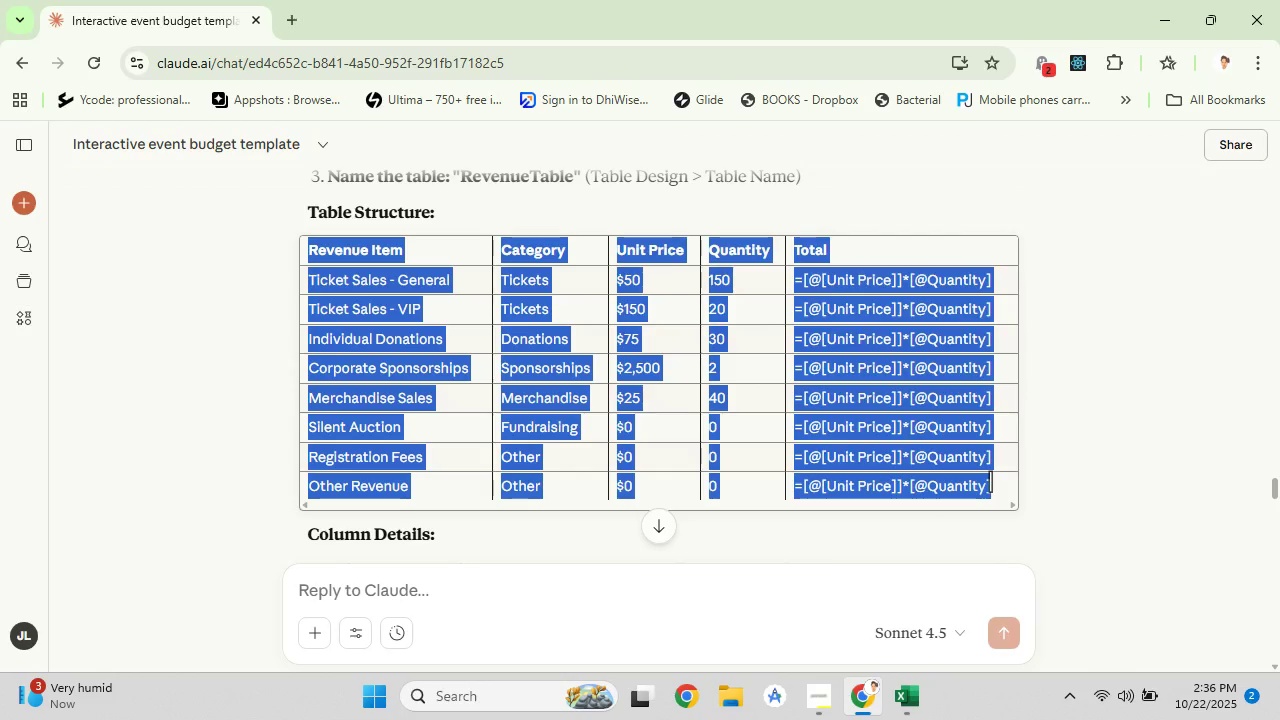 
wait(12.21)
 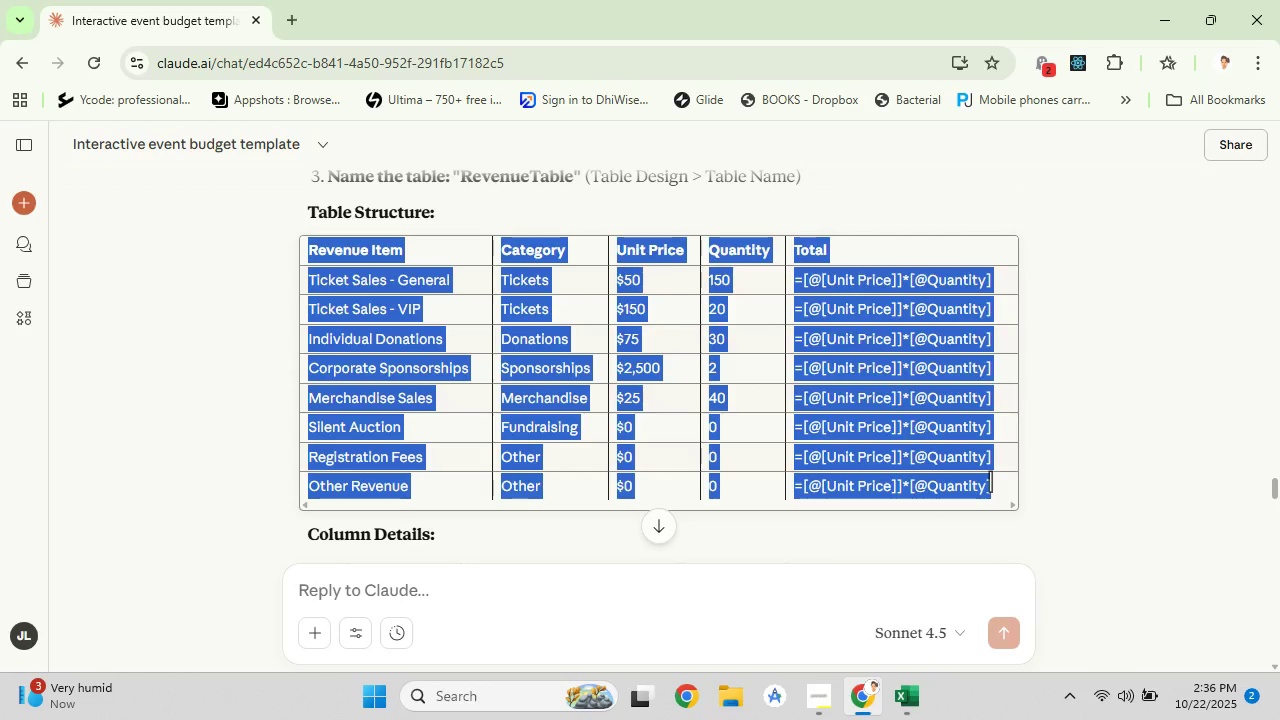 
scroll: coordinate [665, 418], scroll_direction: up, amount: 2.0
 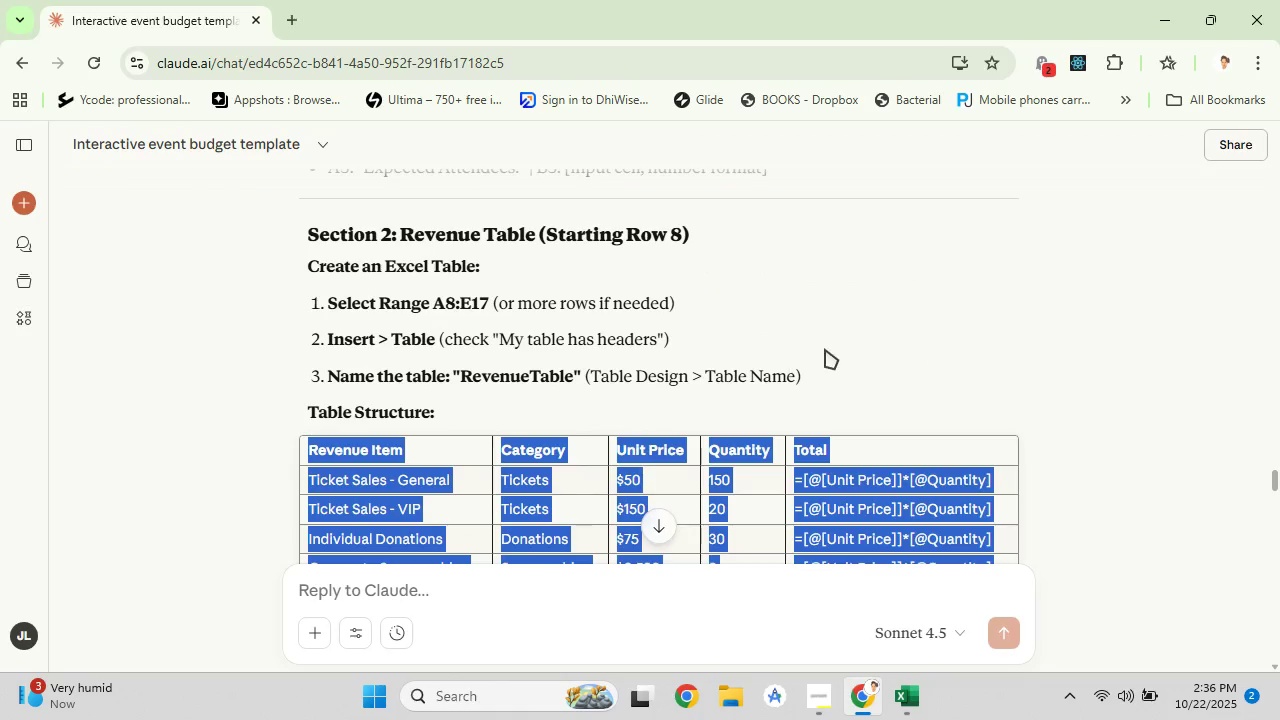 
left_click([826, 349])
 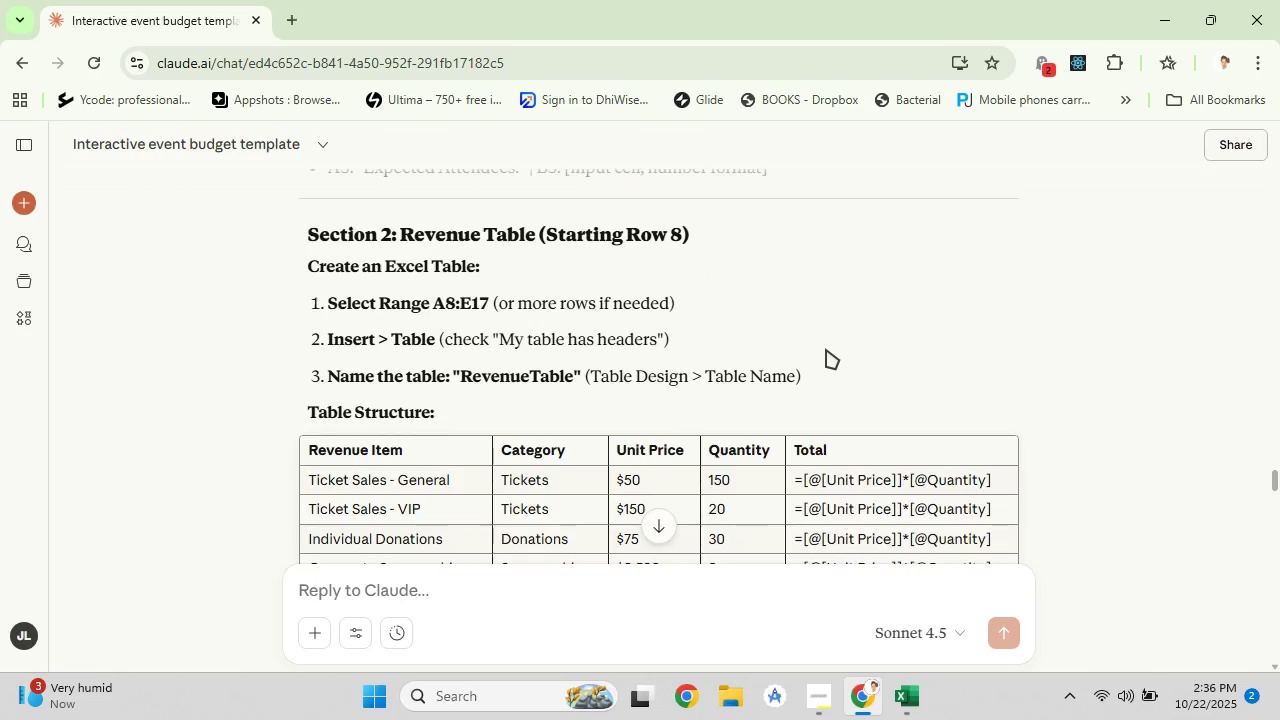 
wait(6.93)
 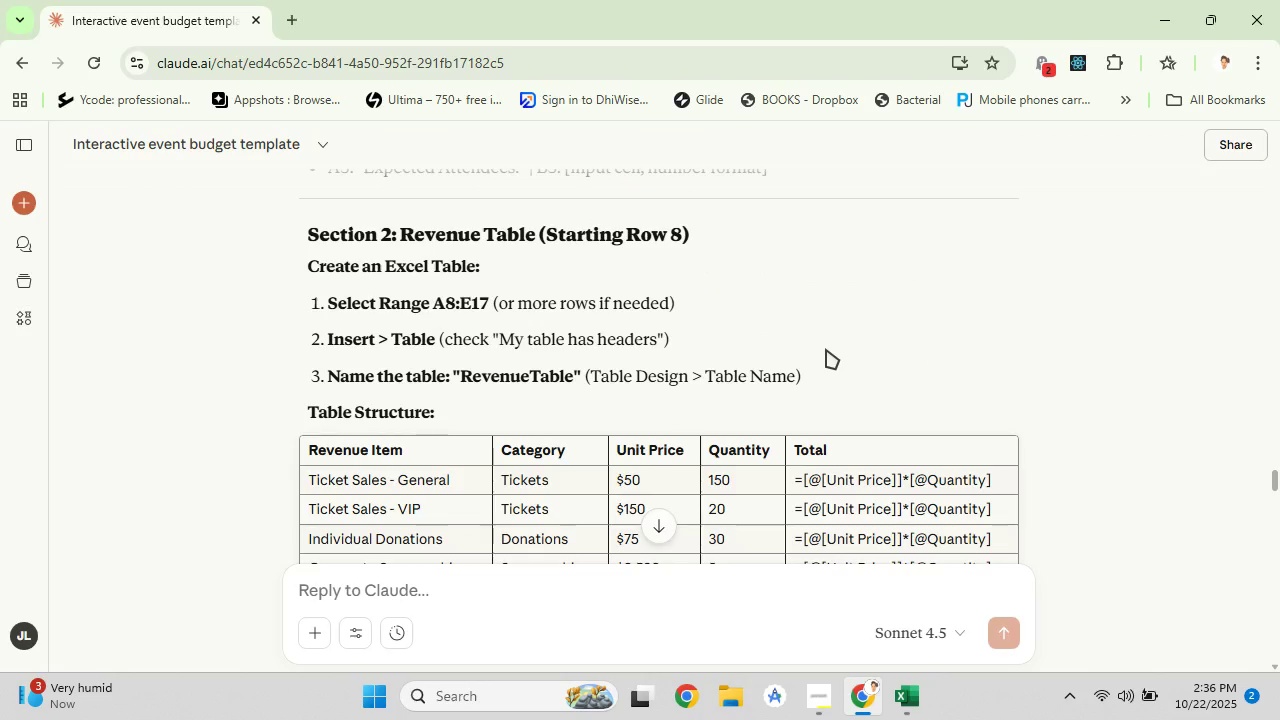 
scroll: coordinate [826, 349], scroll_direction: down, amount: 3.0
 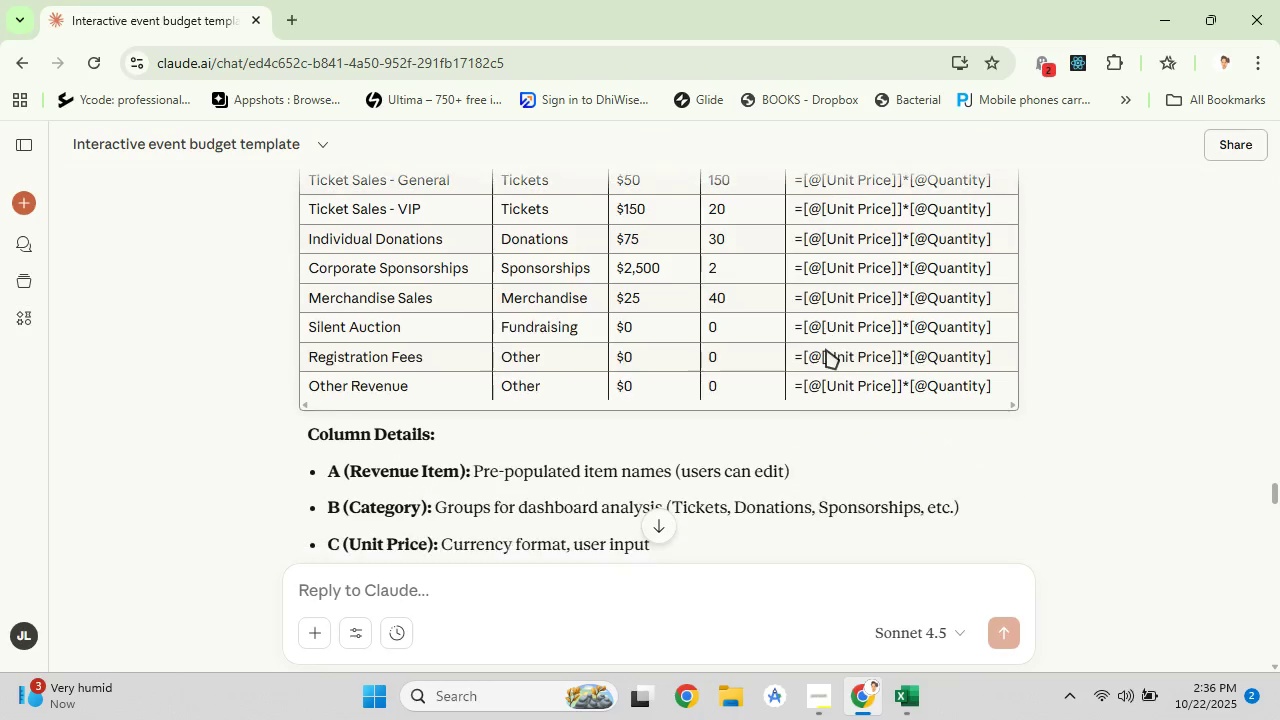 
scroll: coordinate [826, 349], scroll_direction: up, amount: 2.0
 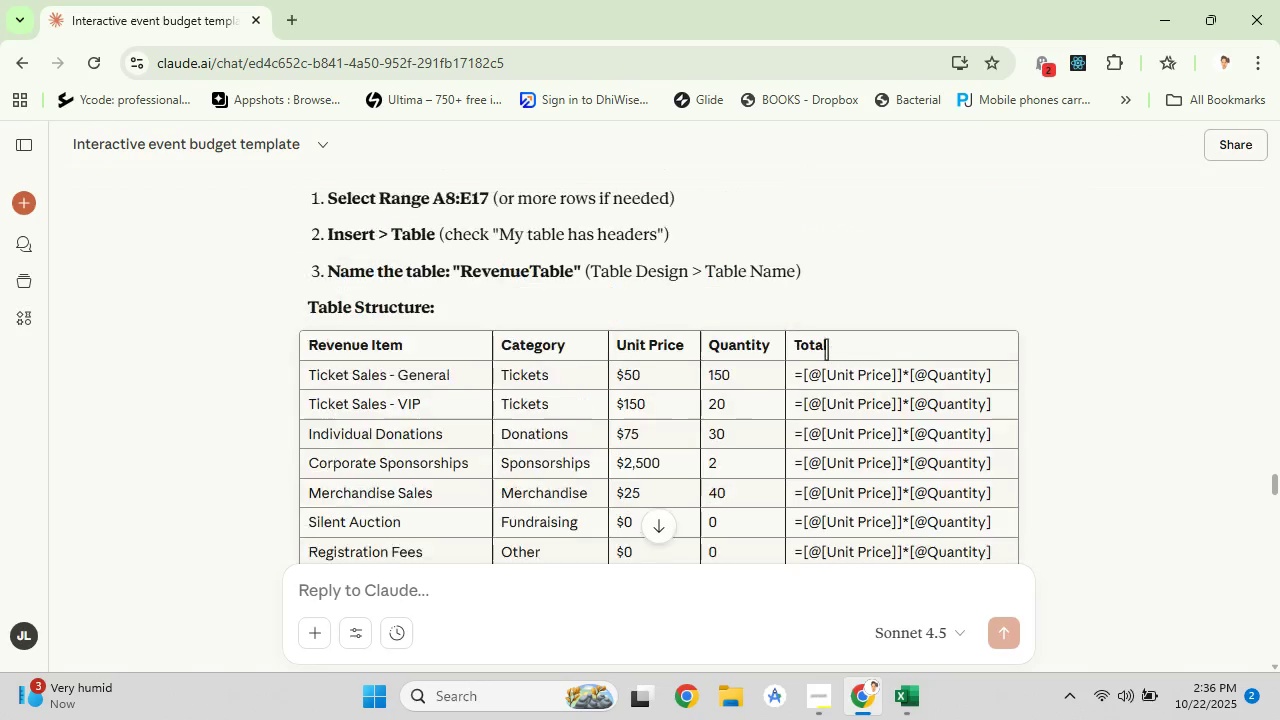 
scroll: coordinate [826, 349], scroll_direction: down, amount: 2.0
 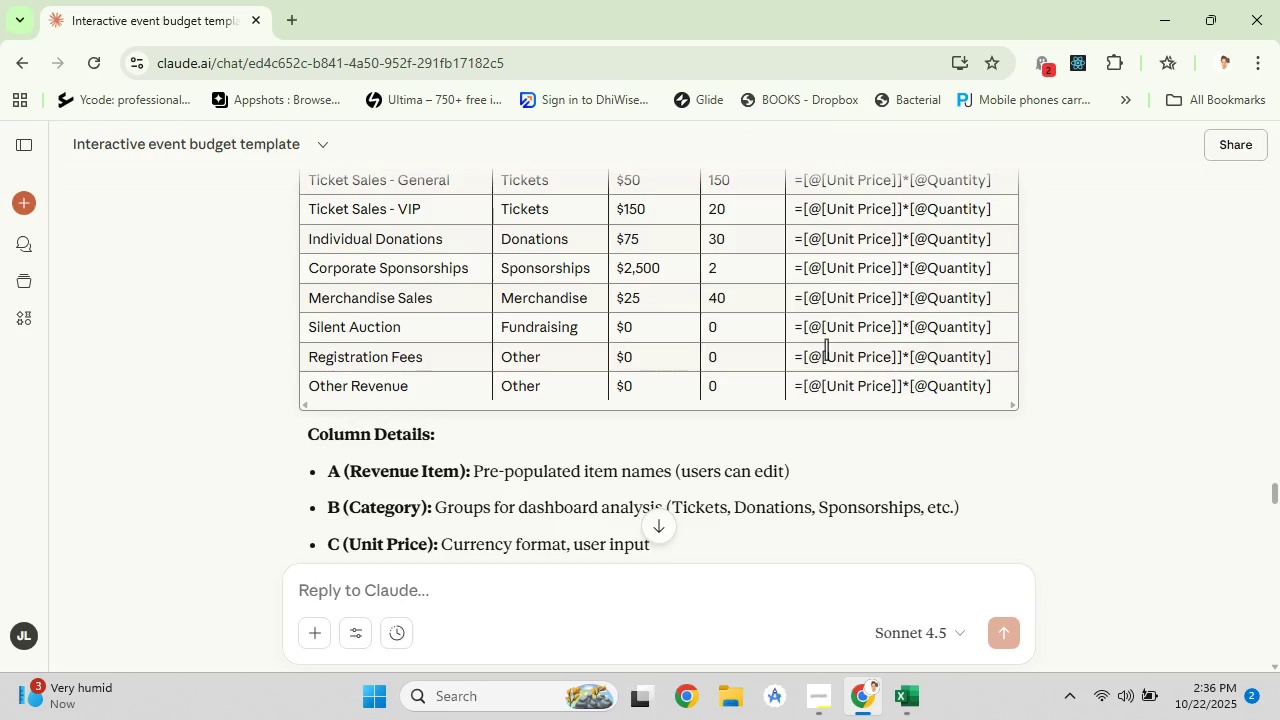 
scroll: coordinate [826, 349], scroll_direction: up, amount: 1.0
 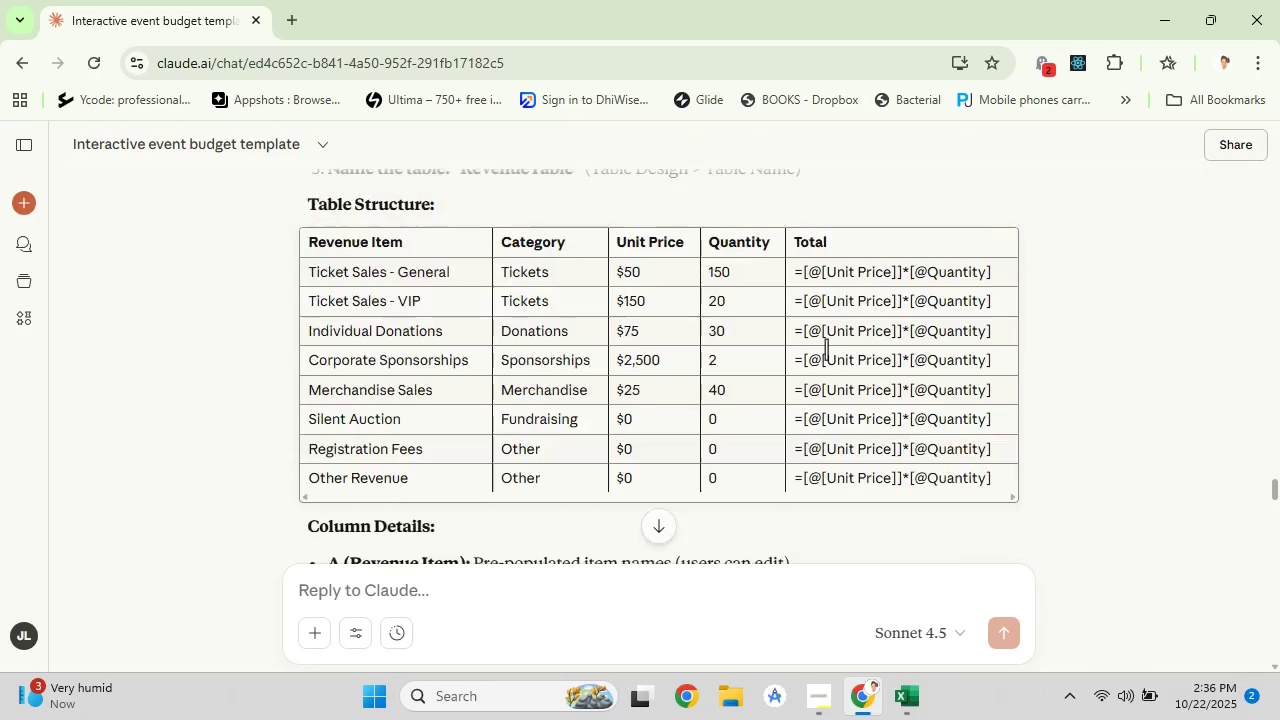 
scroll: coordinate [826, 348], scroll_direction: down, amount: 4.0
 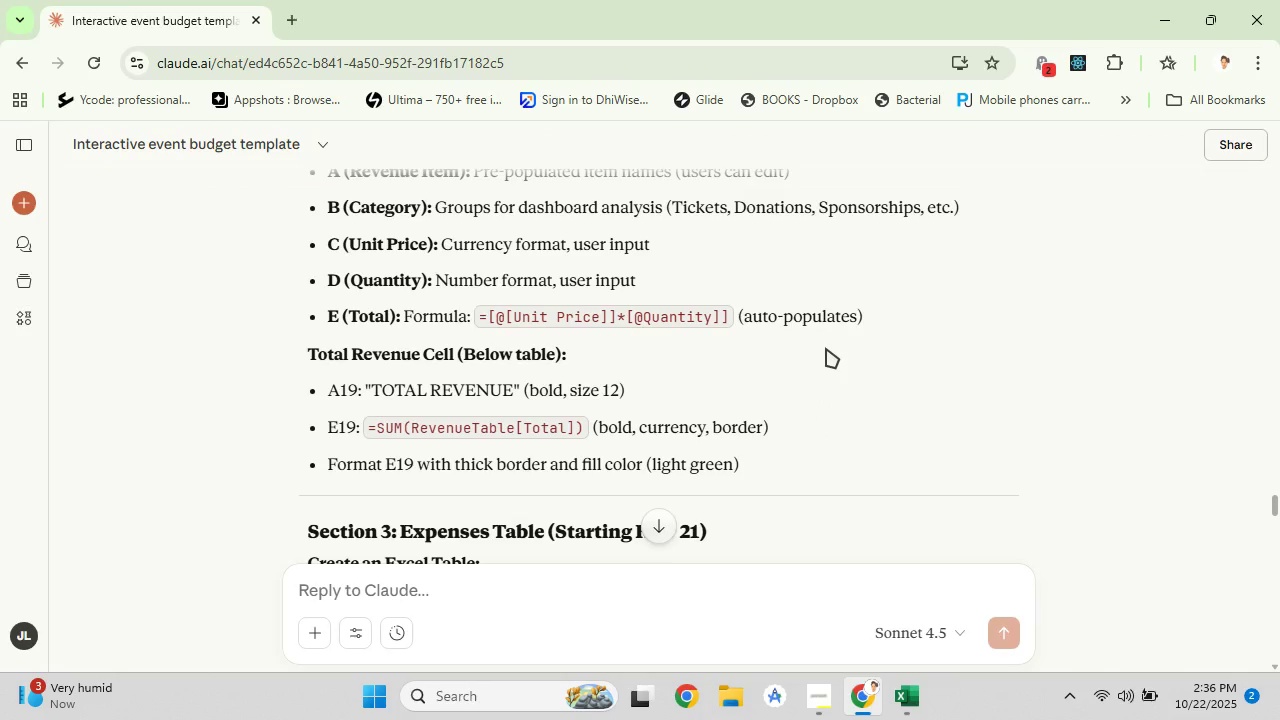 
scroll: coordinate [826, 348], scroll_direction: up, amount: 3.0
 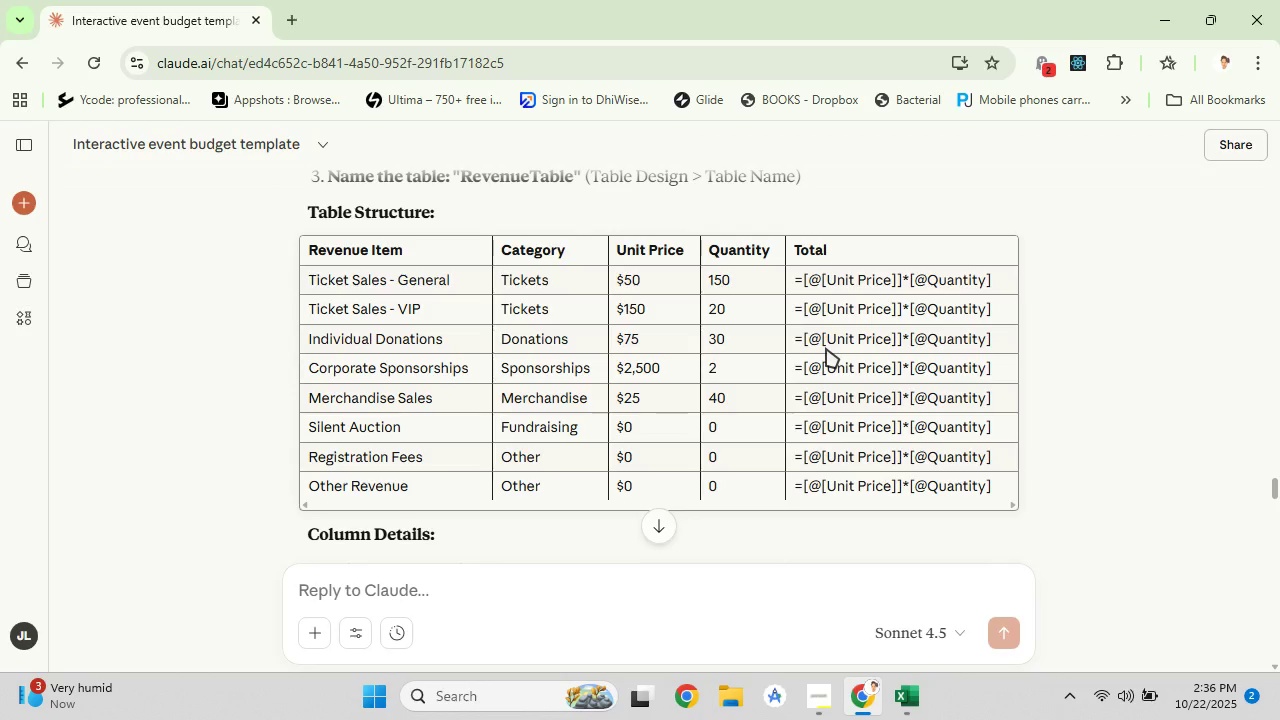 
left_click([584, 600])
 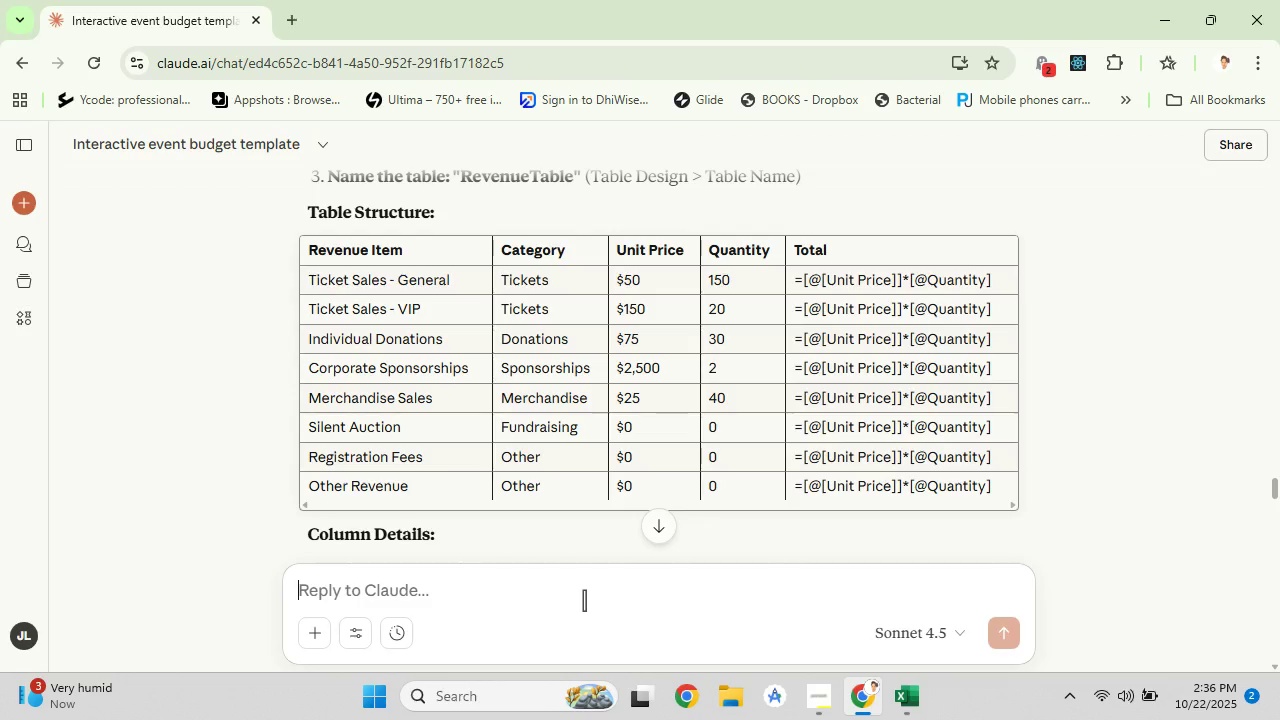 
type(the tab;e )
key(Backspace)
key(Backspace)
key(Backspace)
type(le should be )
 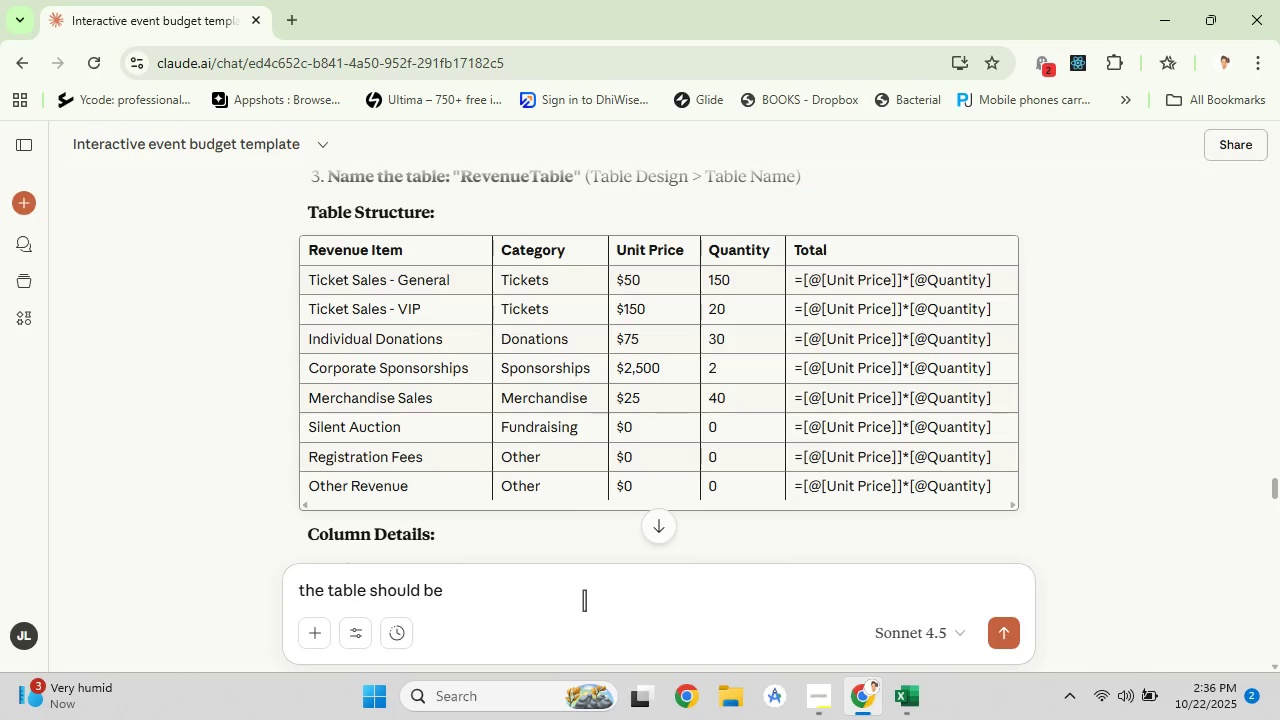 
wait(5.58)
 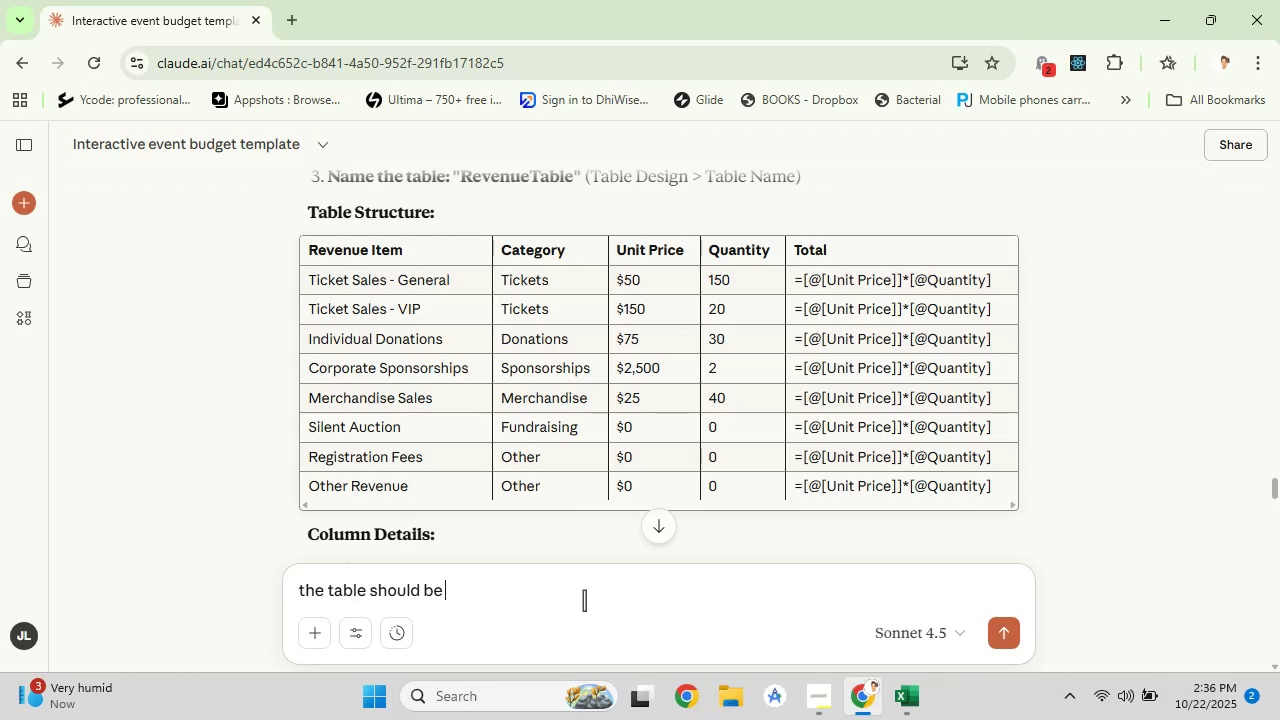 
type(on the )
 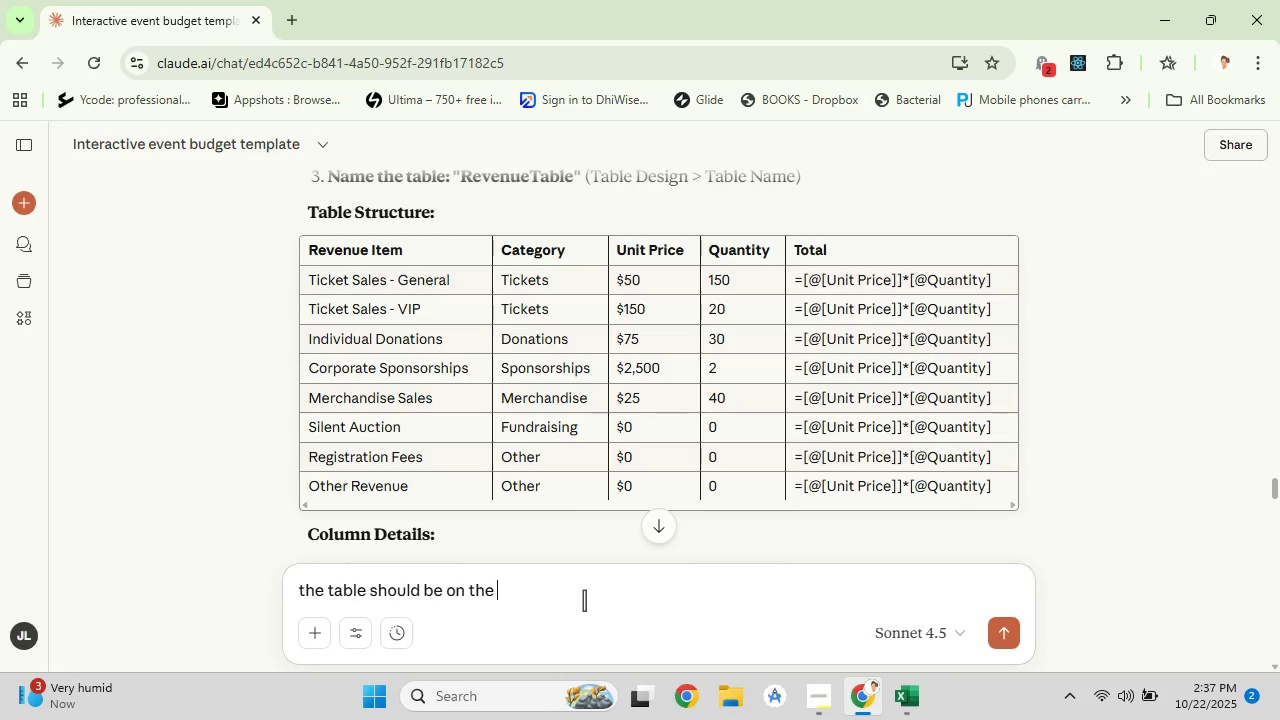 
hold_key(key=Backspace, duration=1.51)
 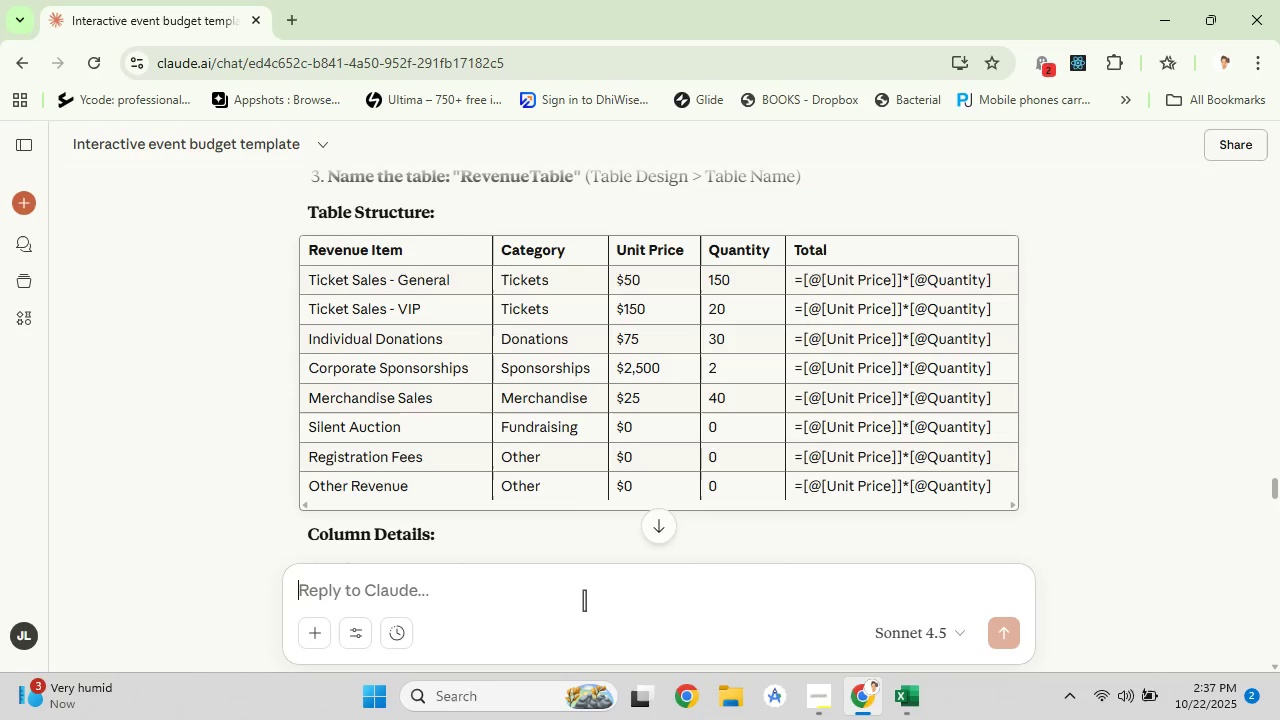 
hold_key(key=Backspace, duration=0.33)
 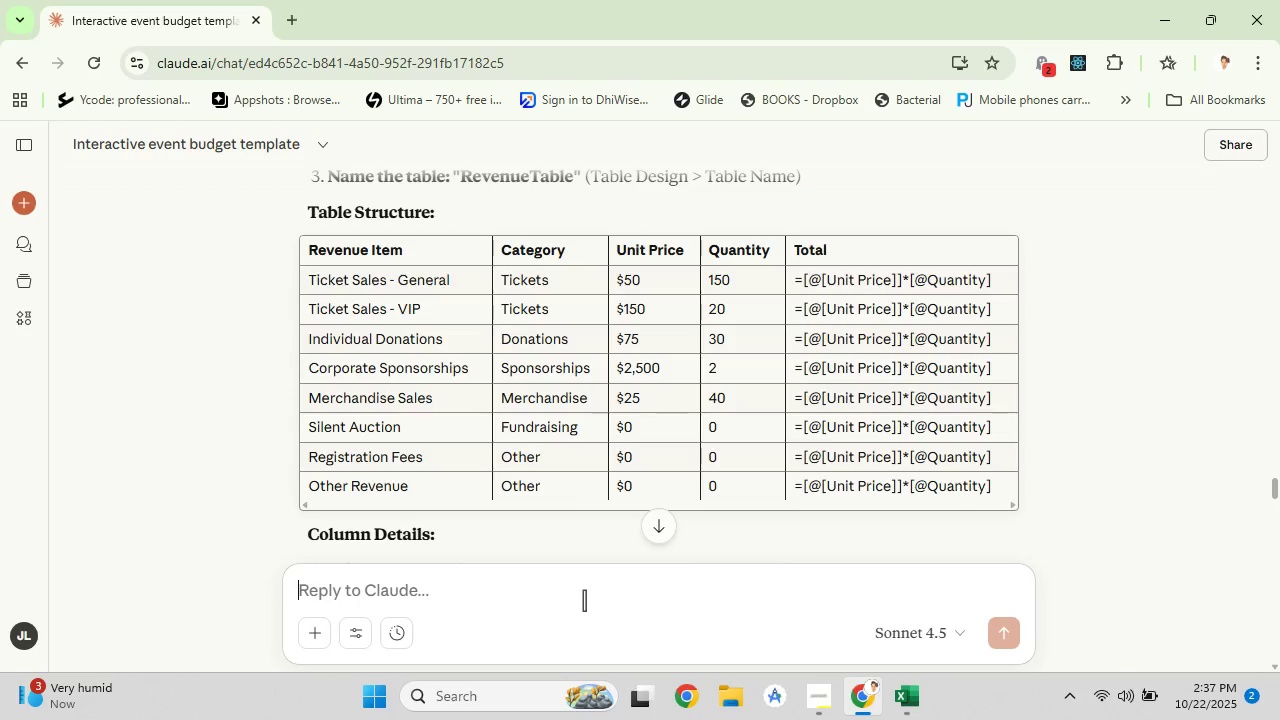 
wait(5.72)
 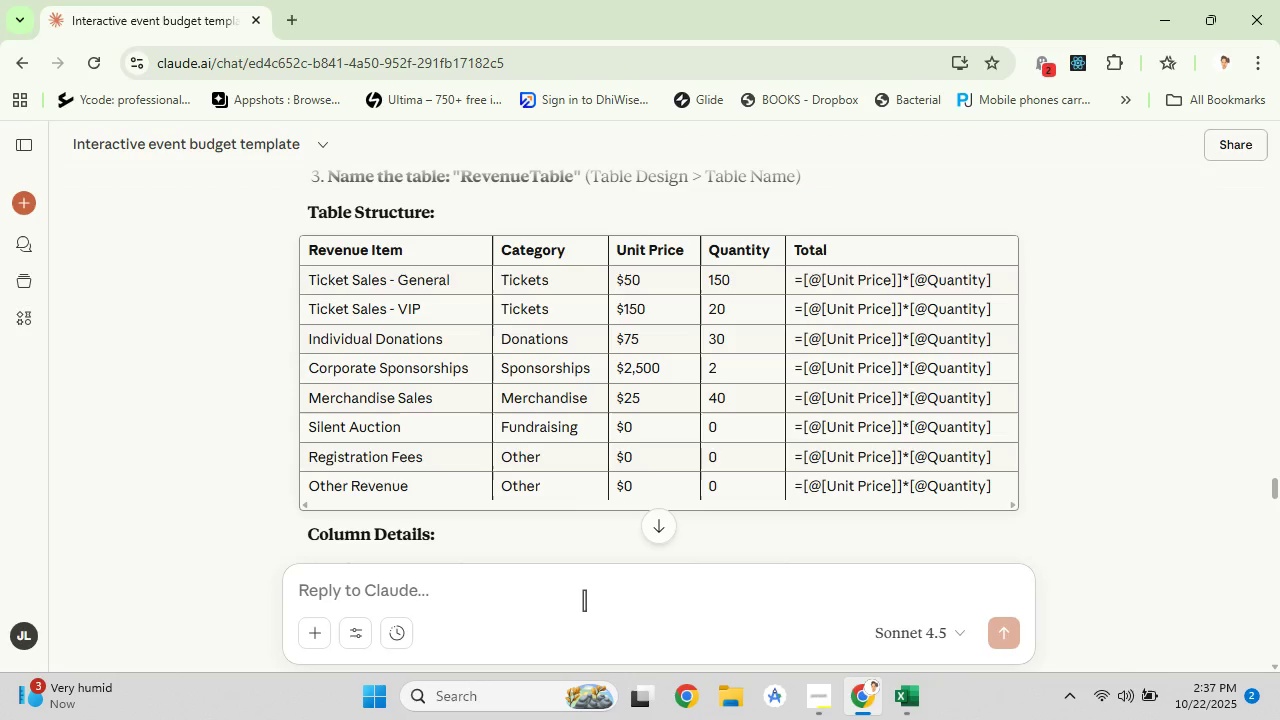 
type(data ebtry )
key(Backspace)
key(Backspace)
key(Backspace)
key(Backspace)
key(Backspace)
type(ntry should only have a)
key(Backspace)
type(the table nothing else transd)
key(Backspace)
type(fer others to dashboard so teha)
key(Backspace)
key(Backspace)
key(Backspace)
type(hat we can put as many itme a)
key(Backspace)
key(Backspace)
key(Backspace)
key(Backspace)
type(em as we wanr)
key(Backspace)
type(t)
 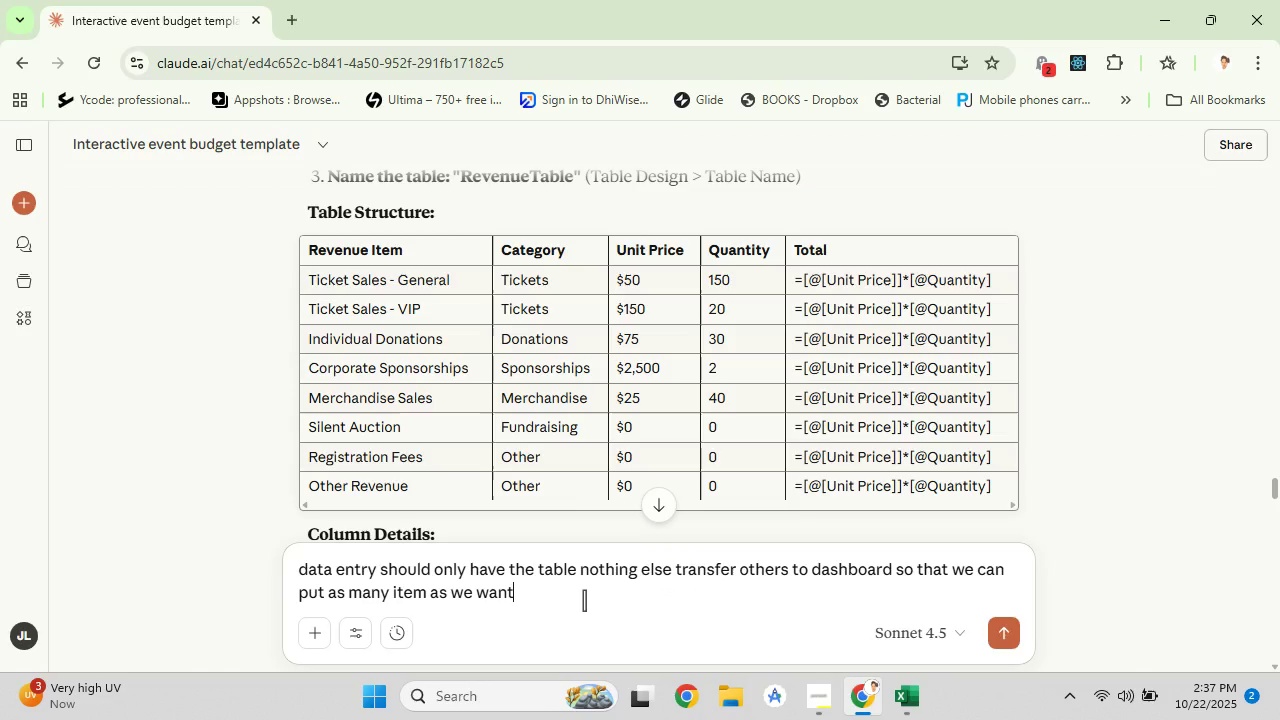 
key(Enter)
 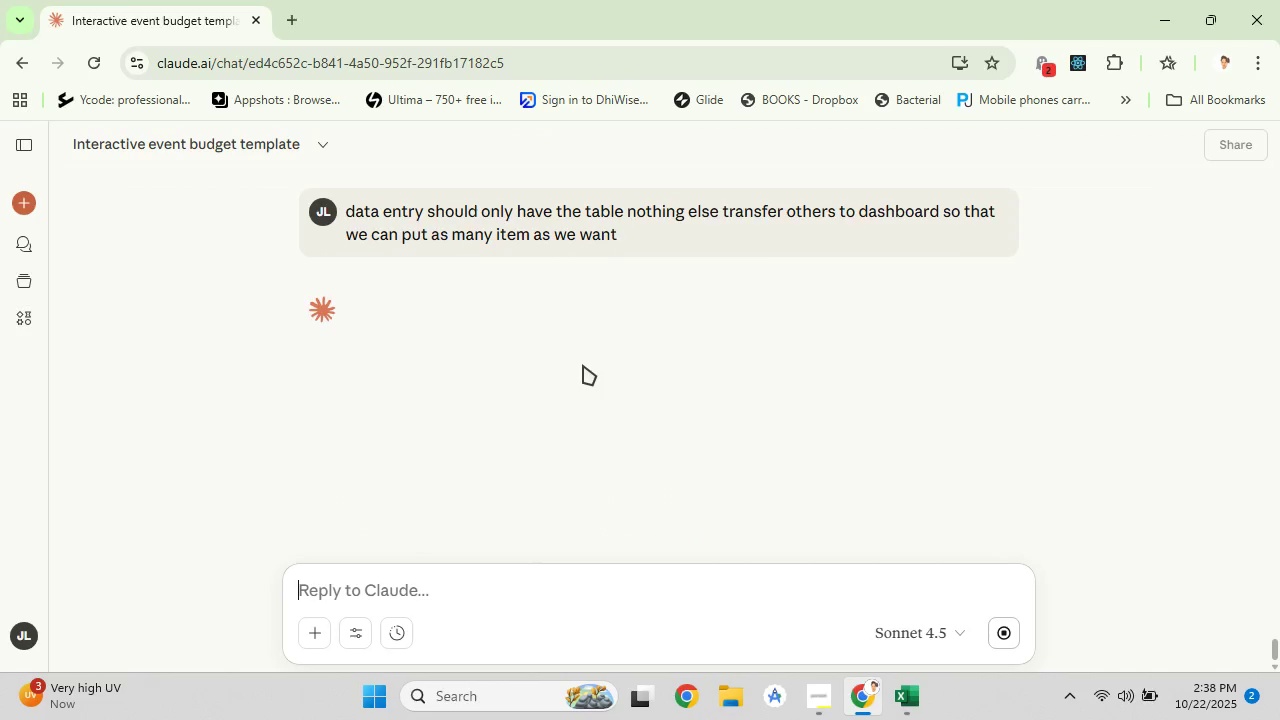 
wait(9.76)
 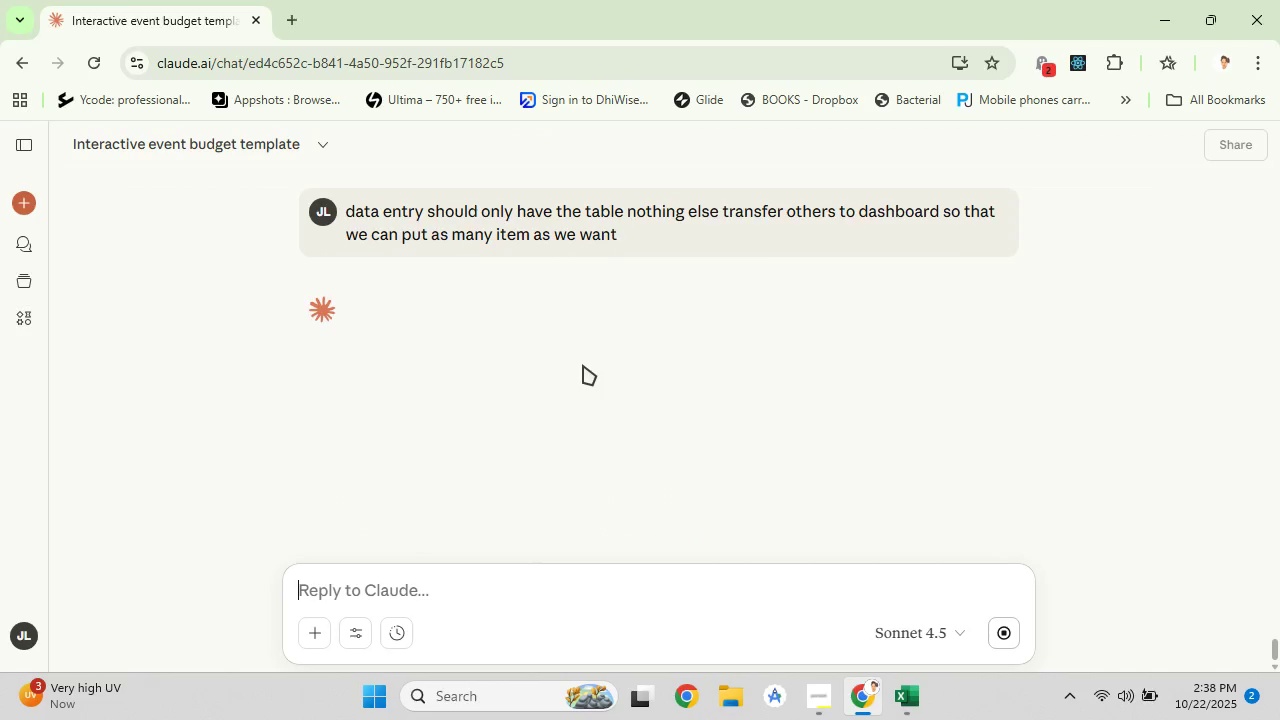 
scroll: coordinate [508, 328], scroll_direction: down, amount: 3.0
 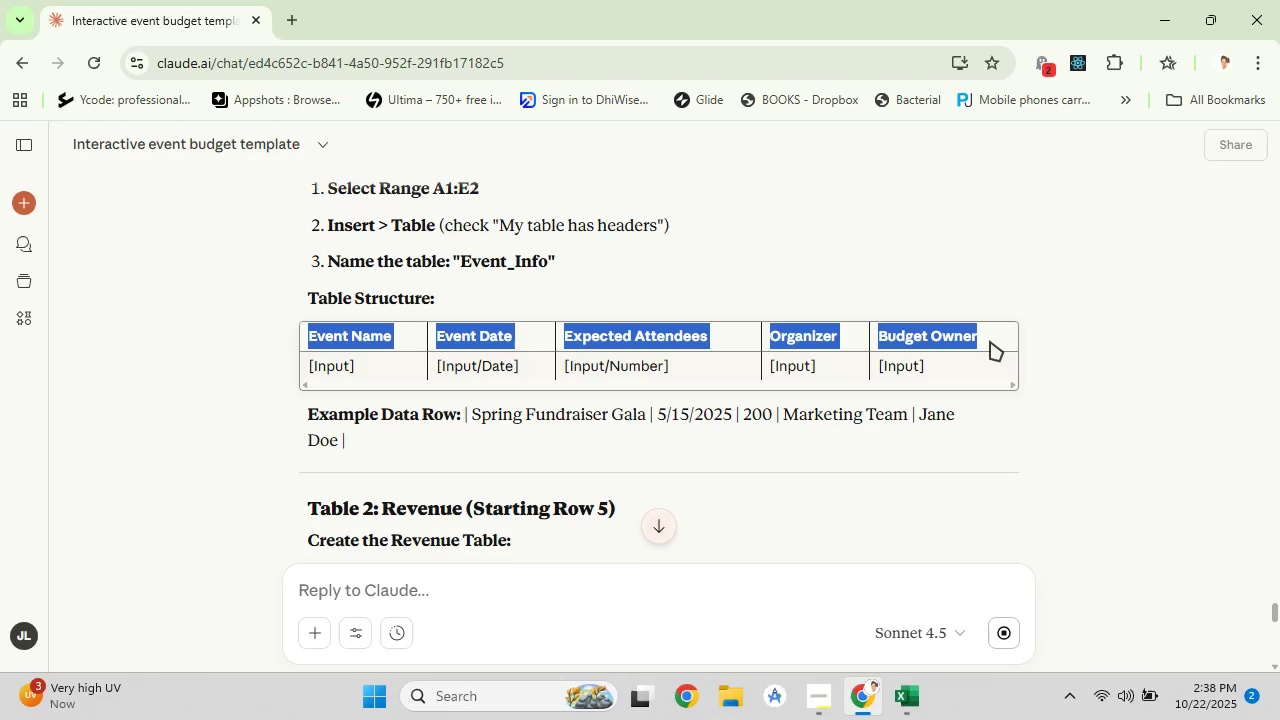 
wait(5.42)
 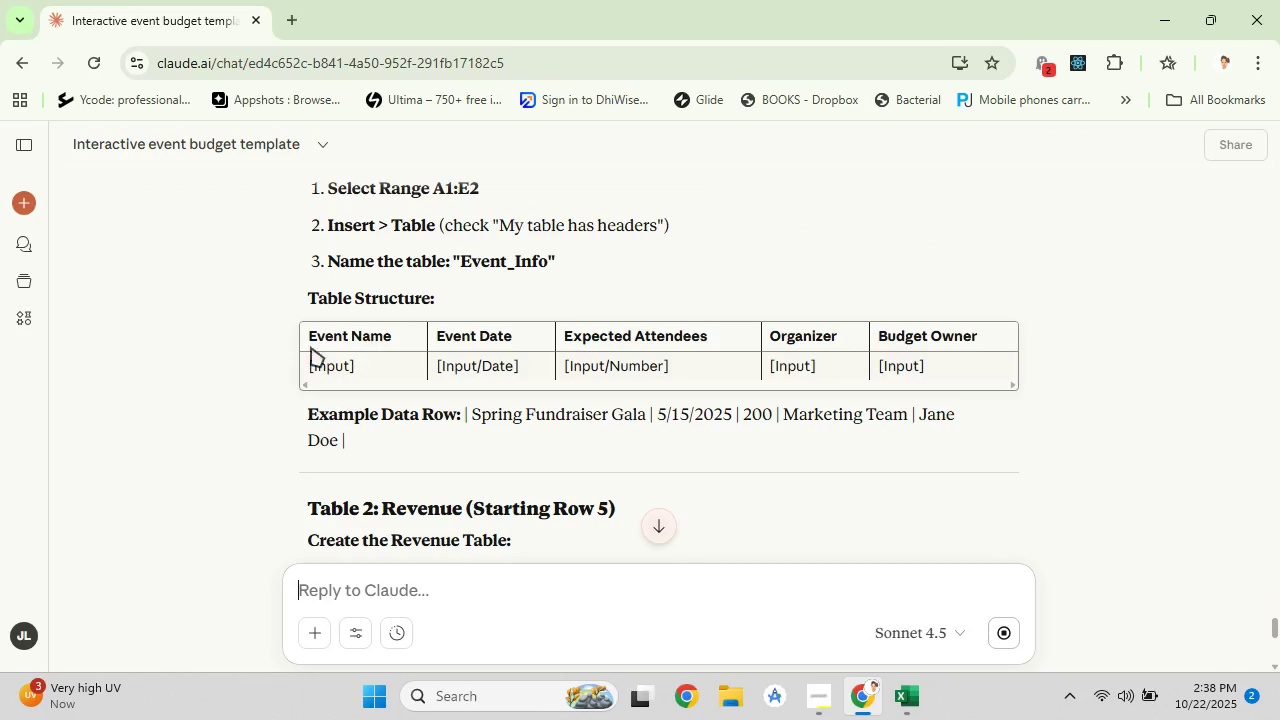 
right_click([942, 341])
 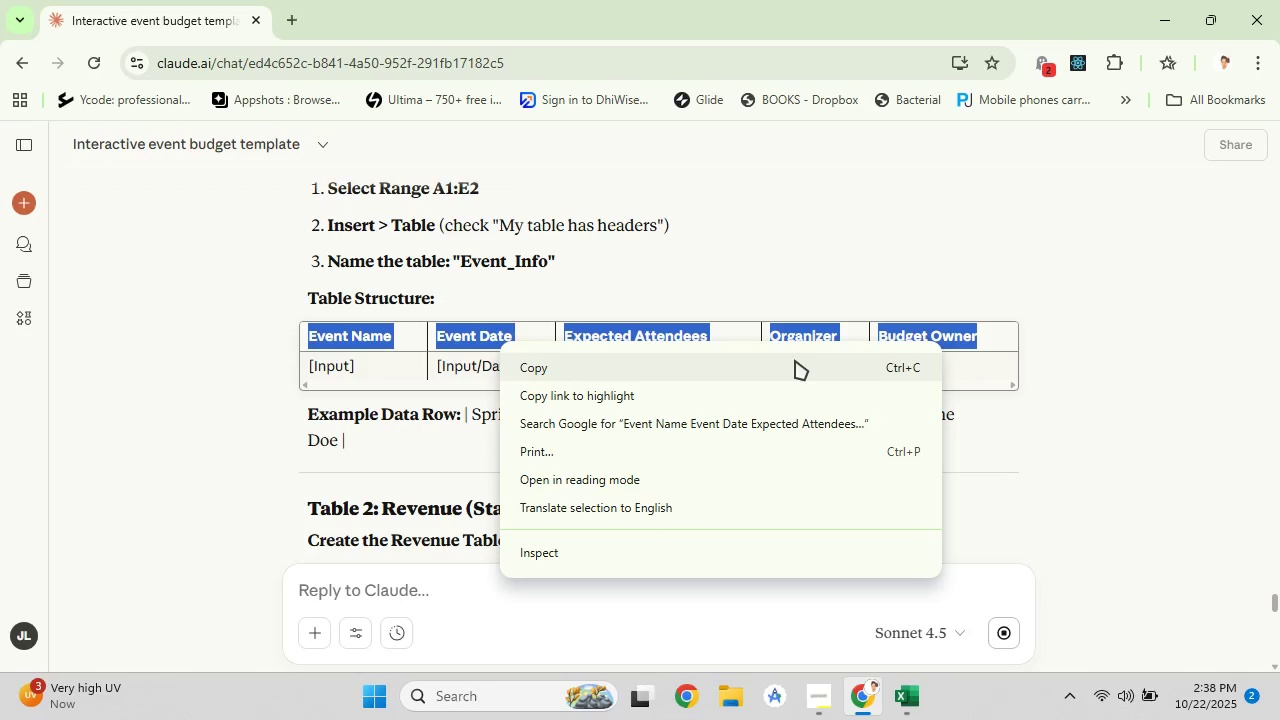 
left_click([795, 360])
 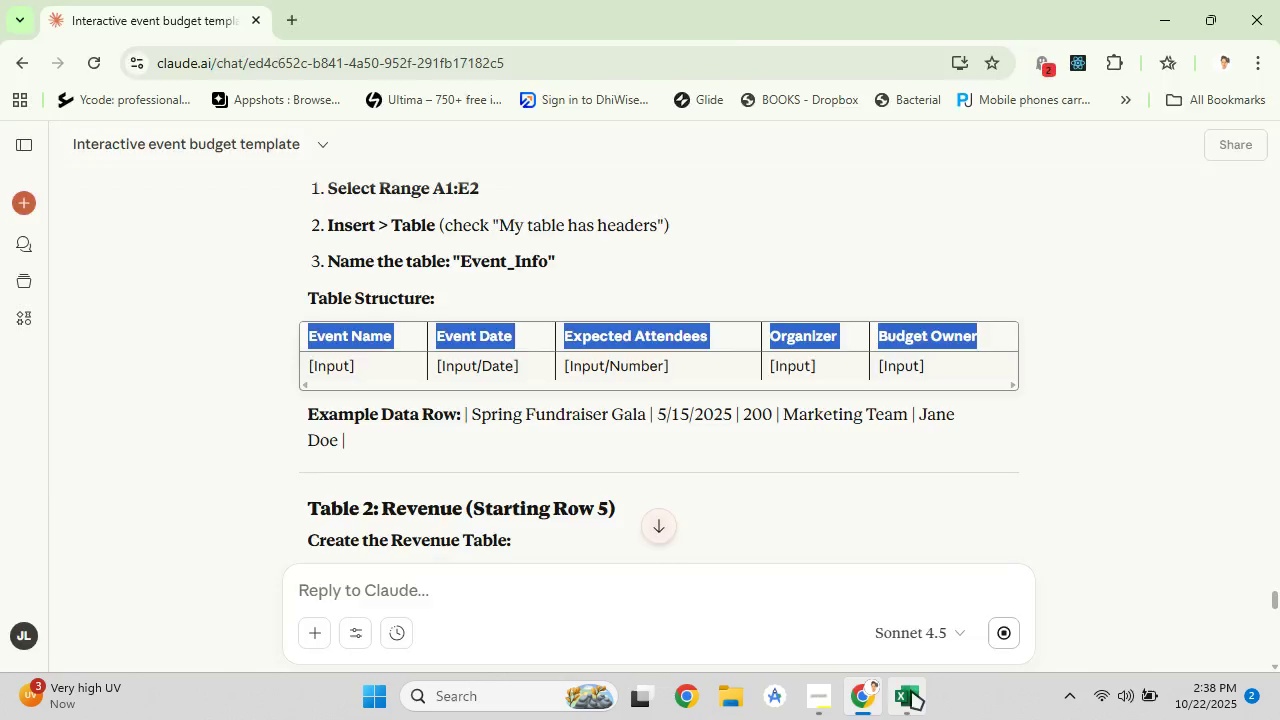 
left_click([911, 690])
 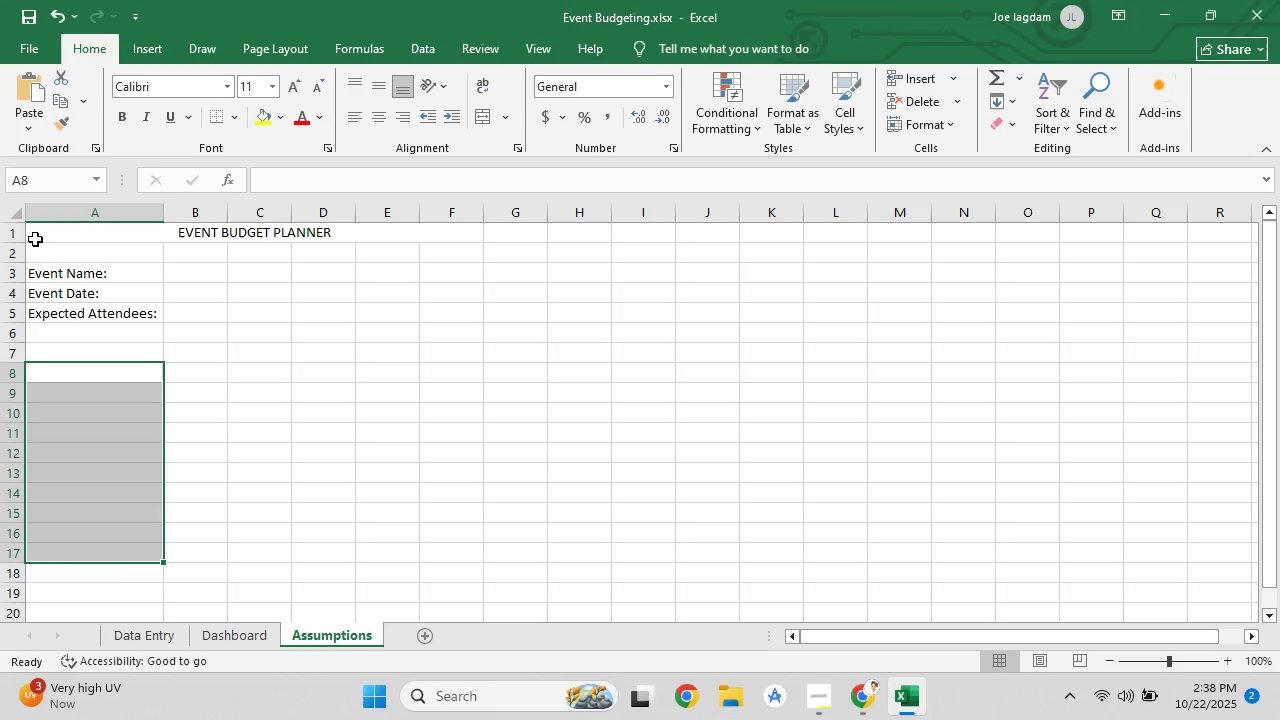 
left_click([35, 239])
 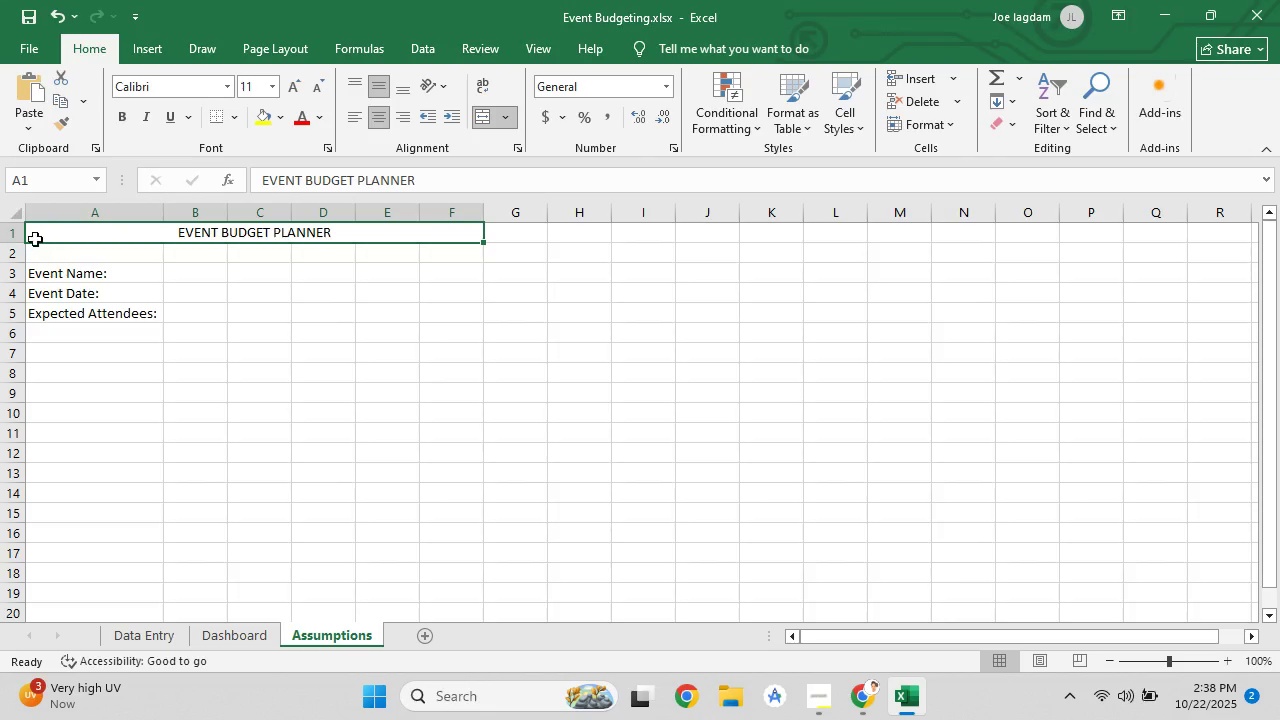 
key(Control+A)
 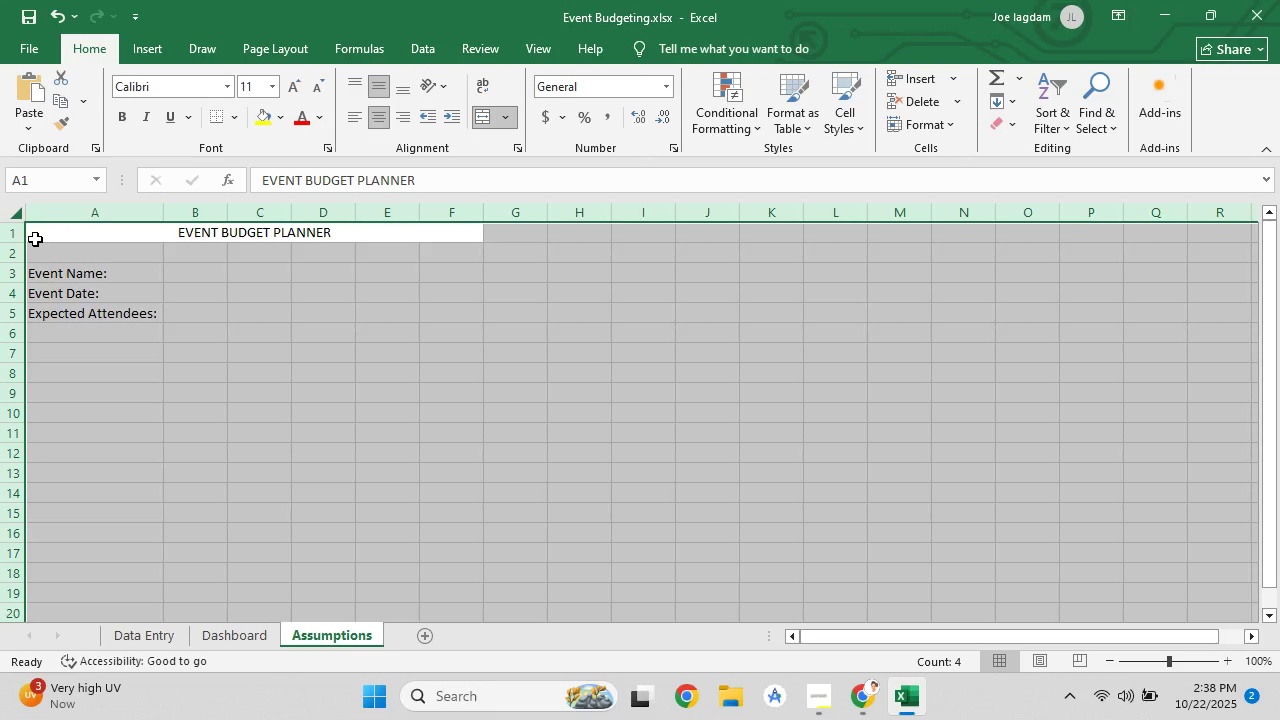 
key(Delete)
 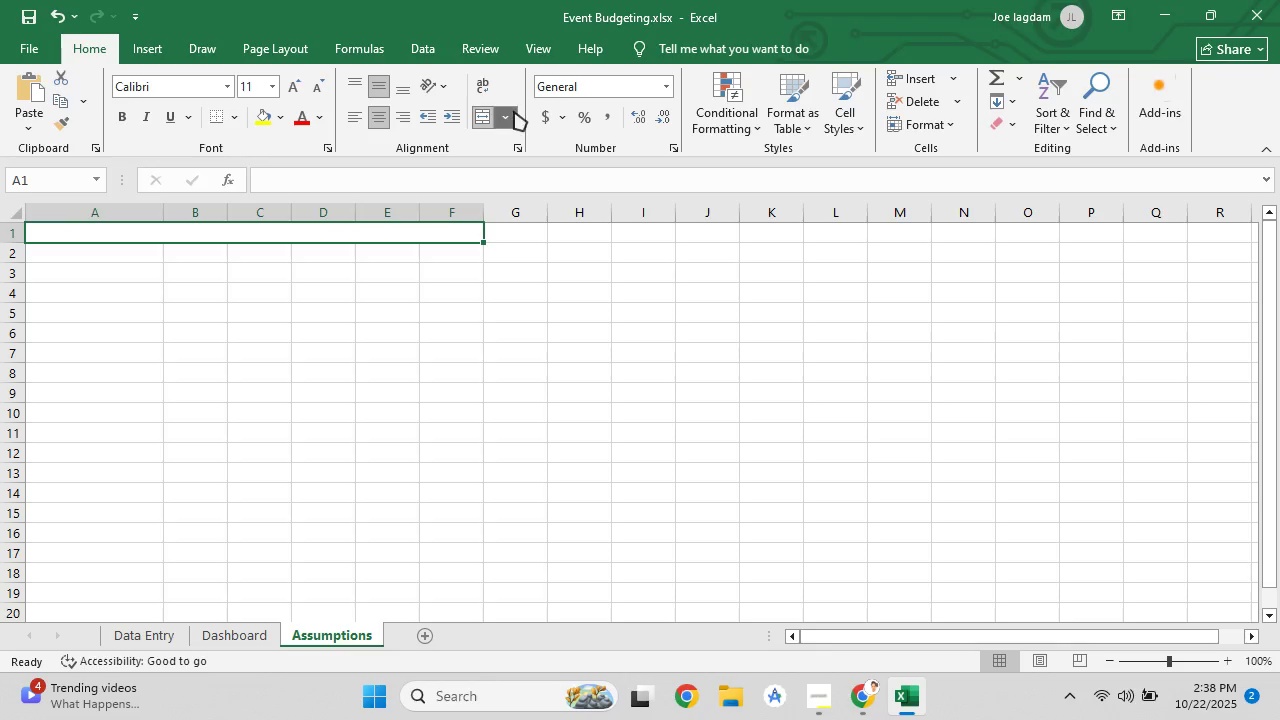 
left_click([487, 118])
 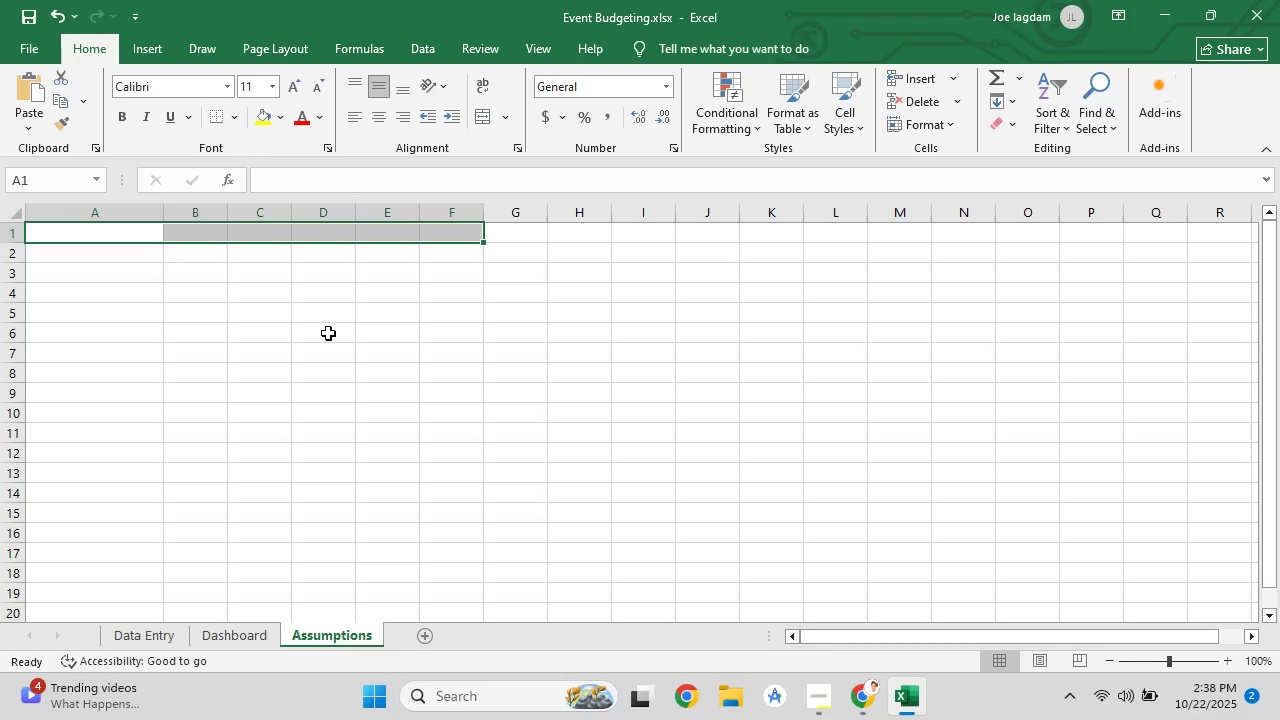 
left_click([328, 333])
 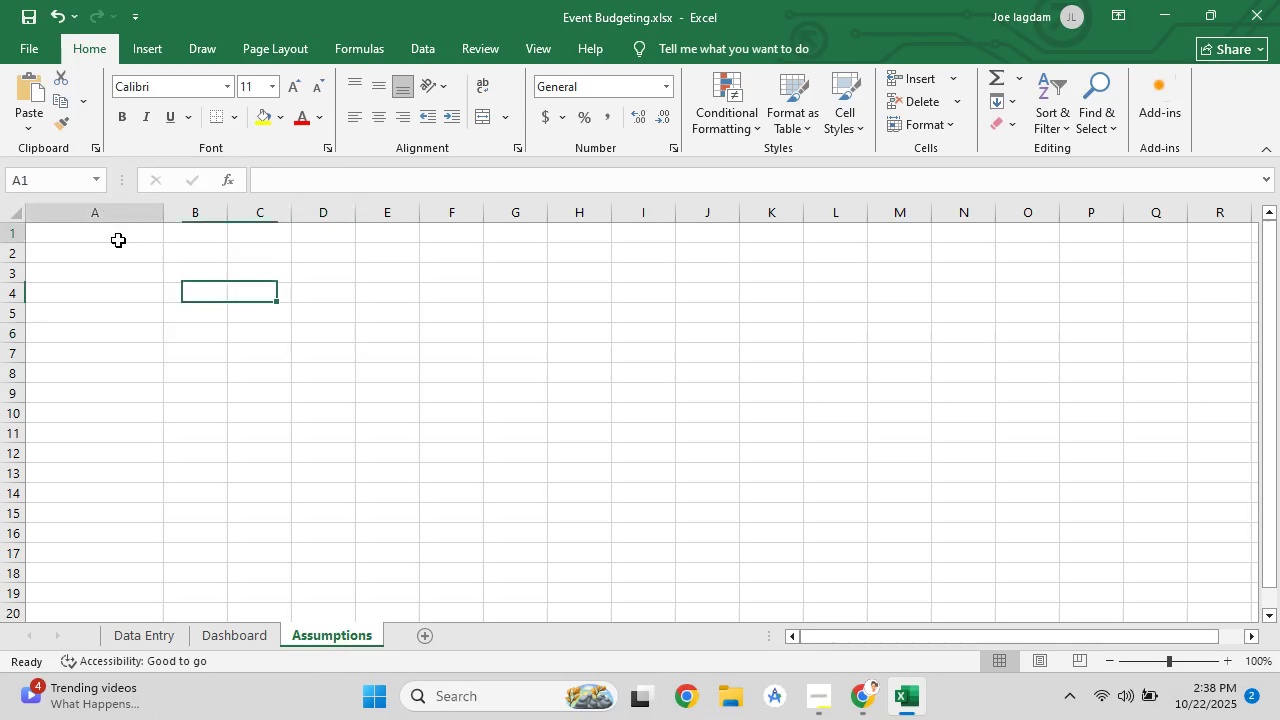 
left_click([118, 240])
 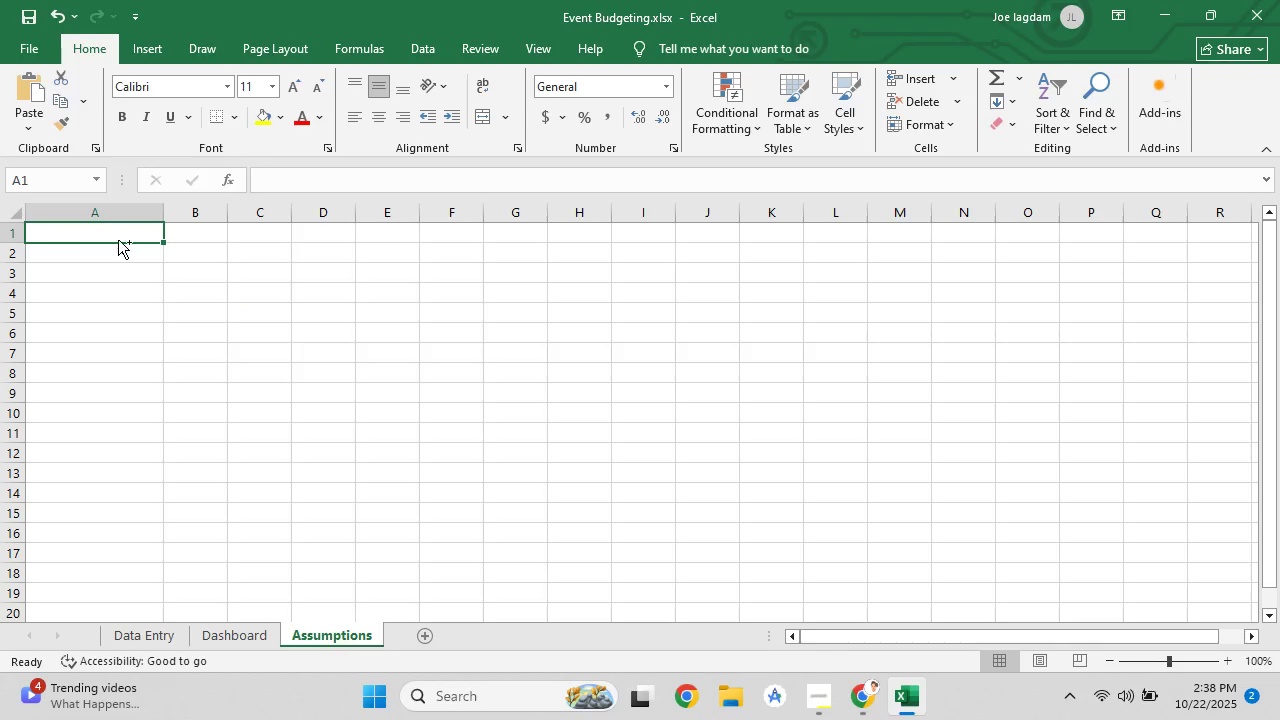 
key(Control+ControlLeft)
 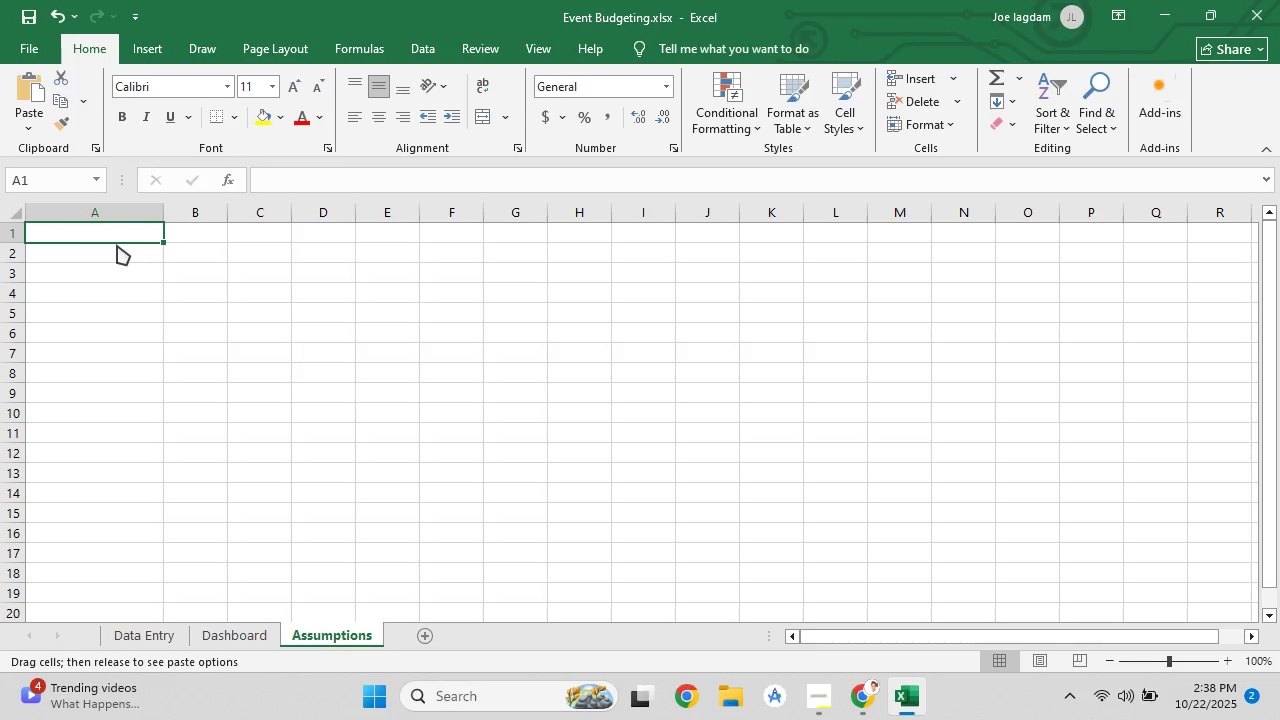 
right_click([117, 245])
 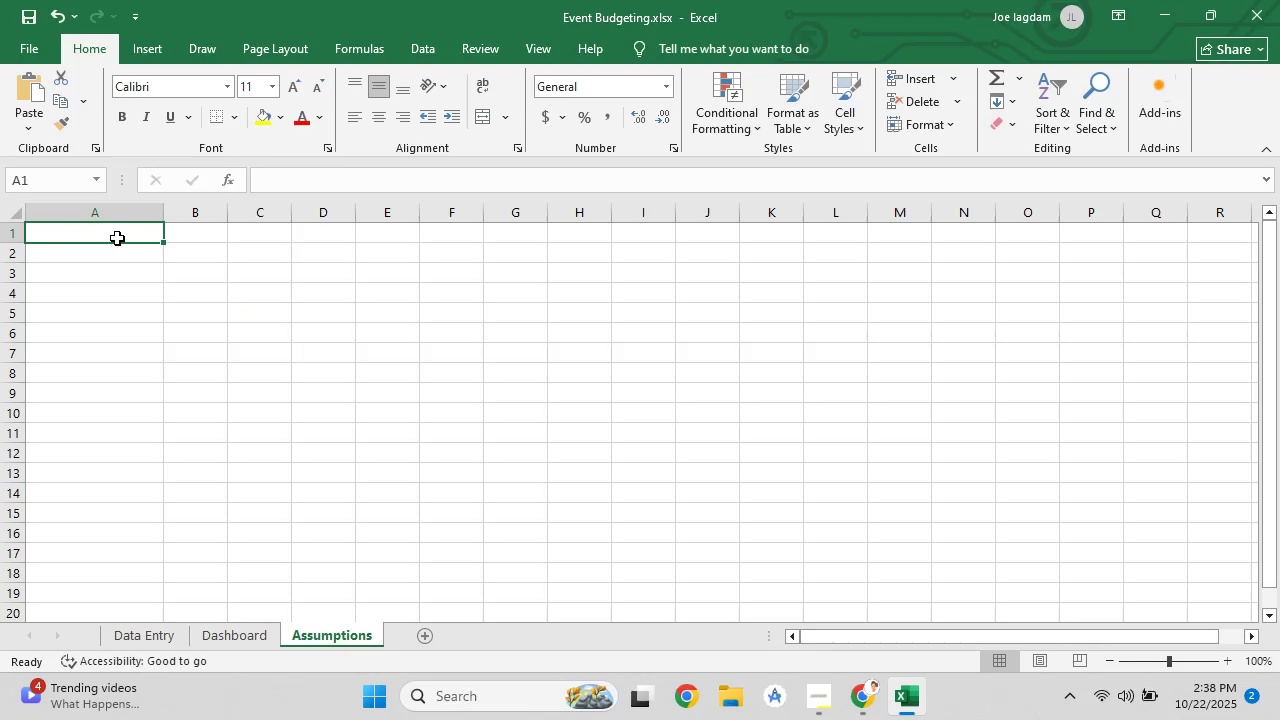 
right_click([117, 238])
 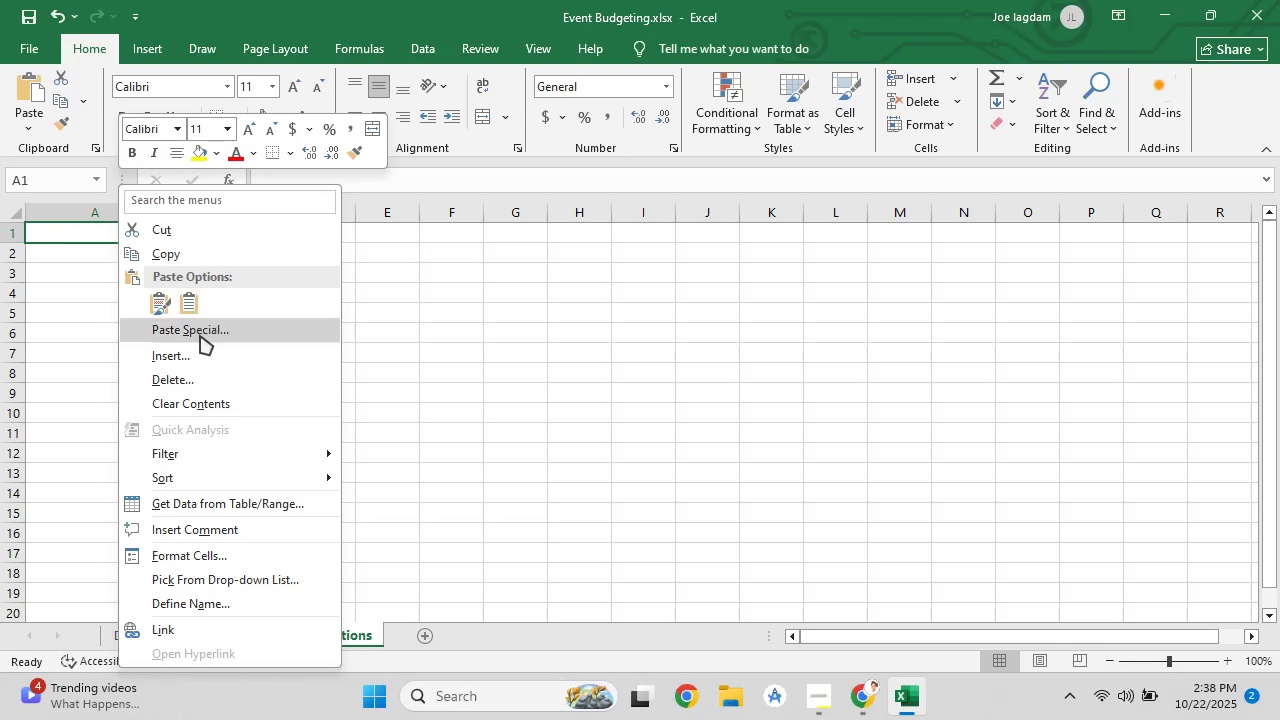 
left_click([200, 335])
 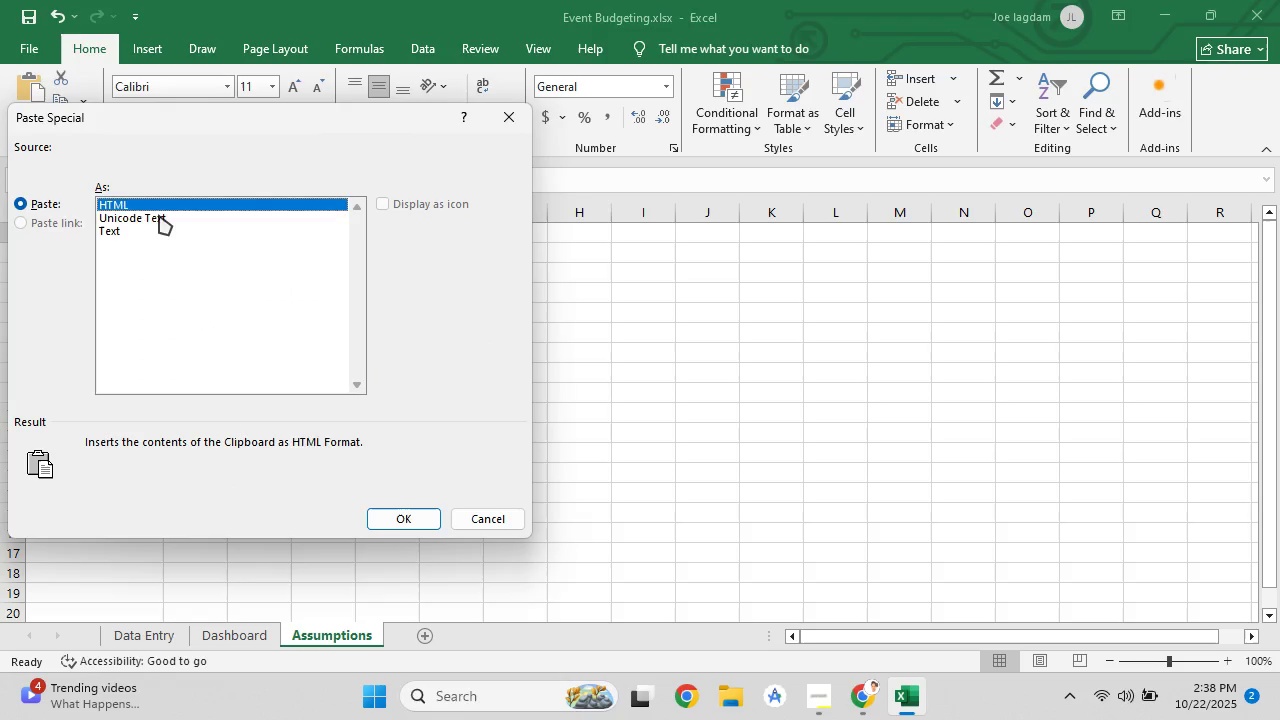 
left_click([159, 215])
 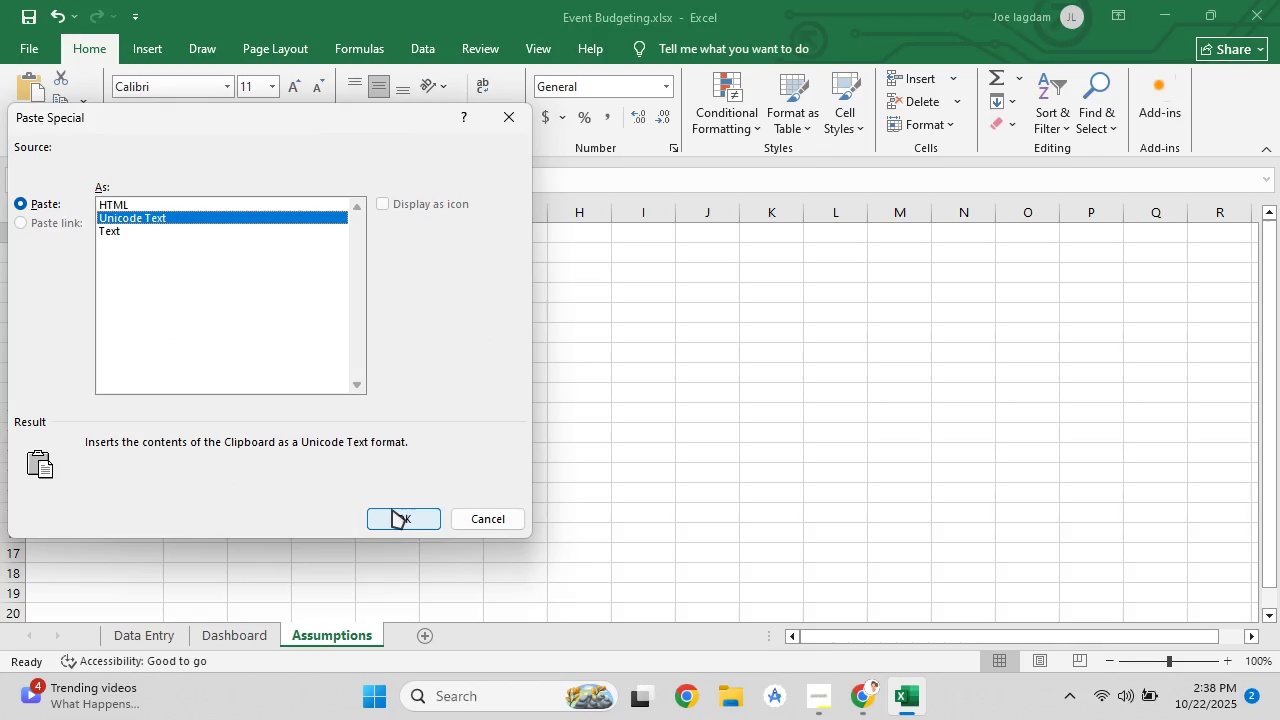 
left_click([392, 509])
 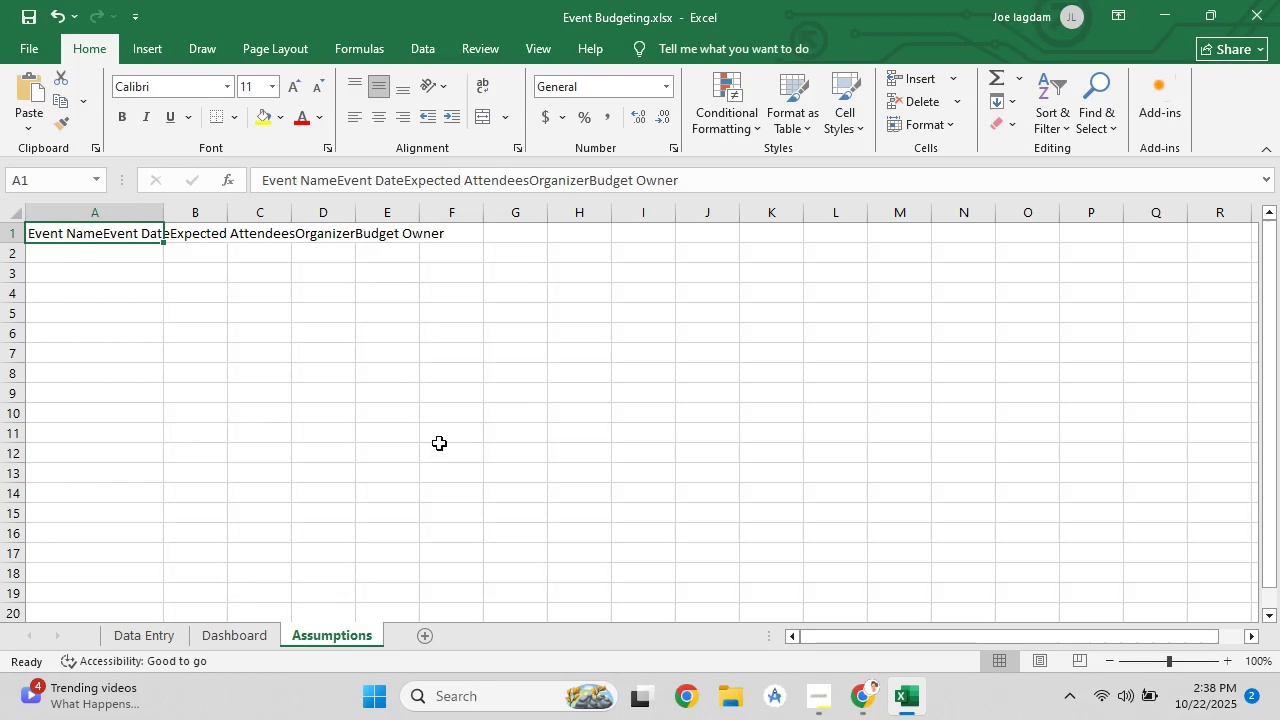 
left_click([439, 443])
 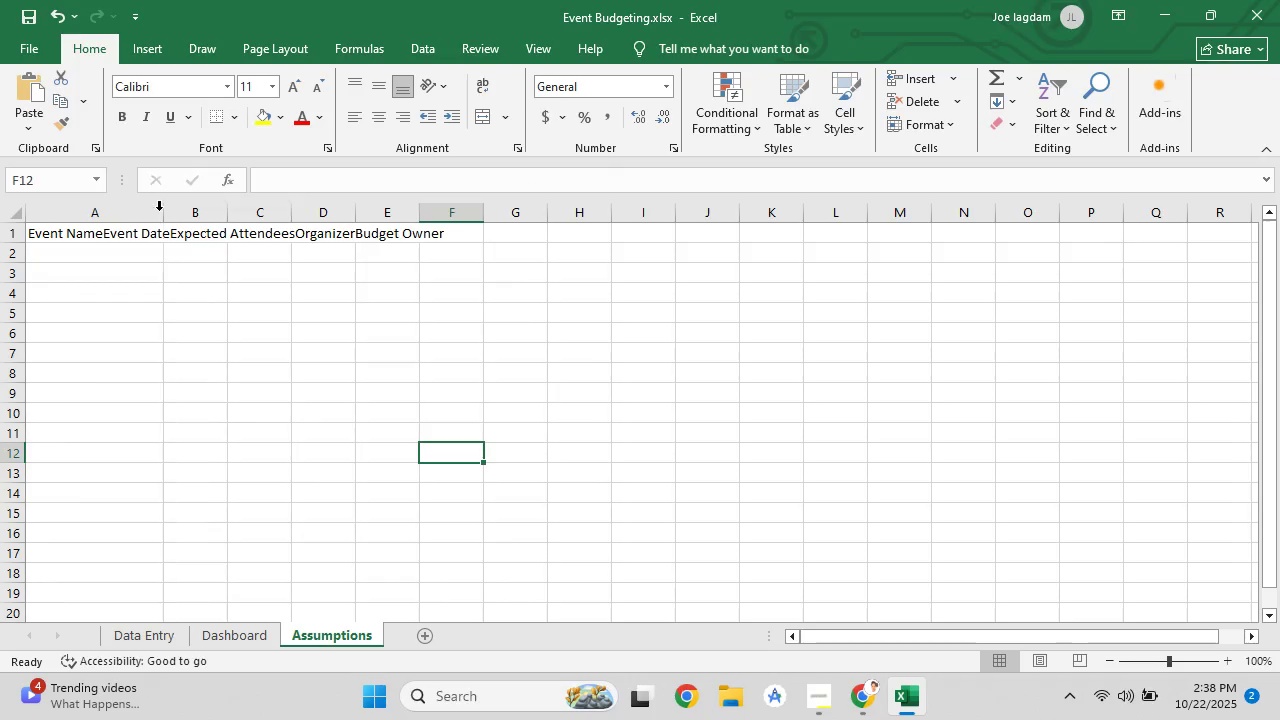 
double_click([159, 210])
 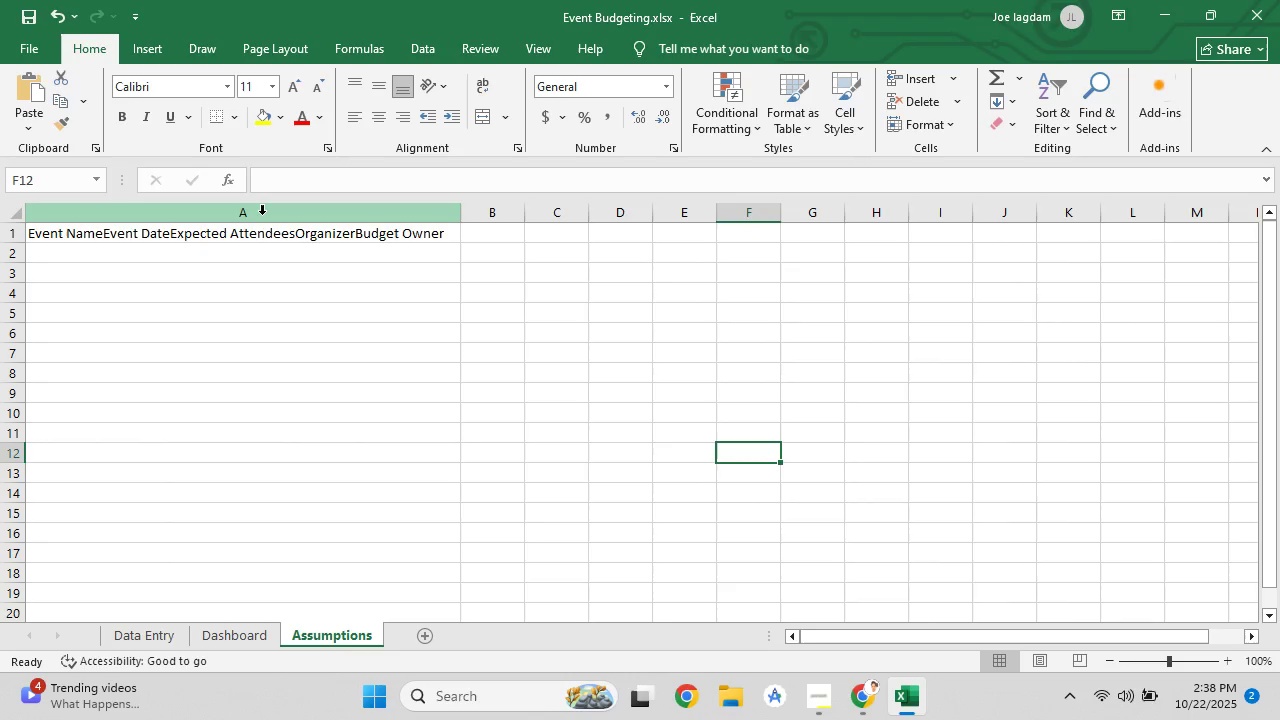 
key(Control+Z)
 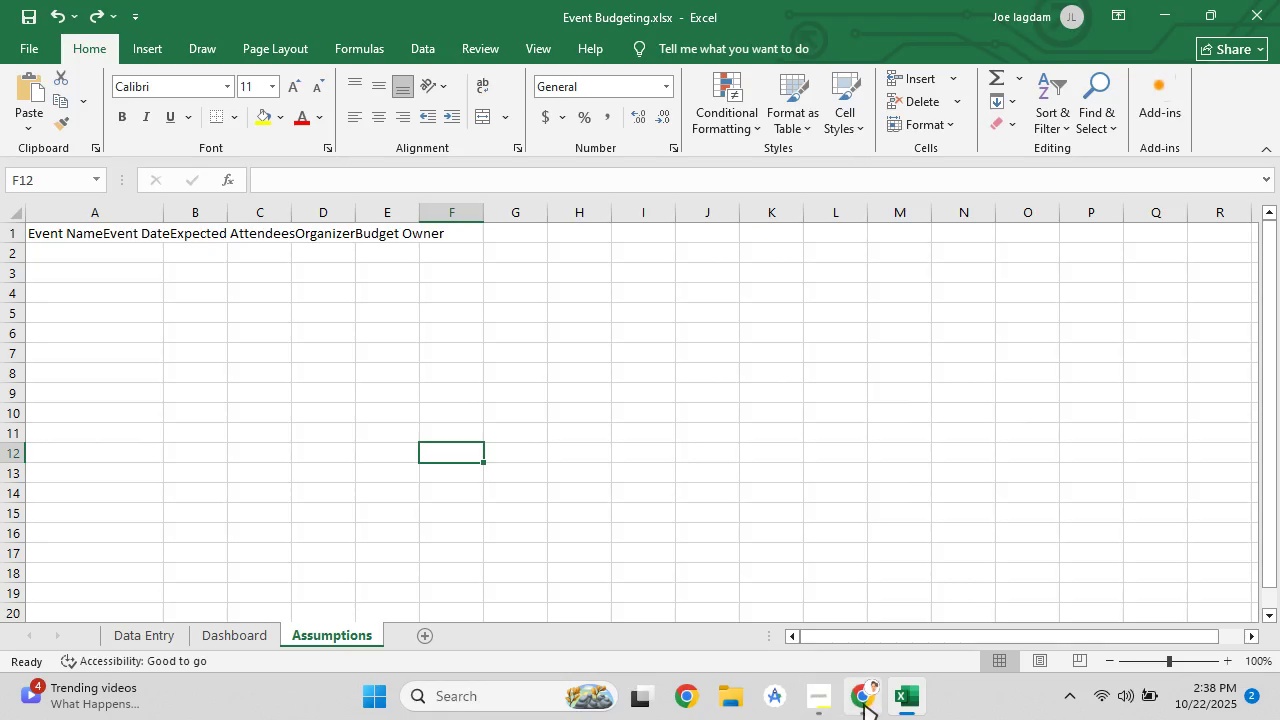 
left_click([864, 704])
 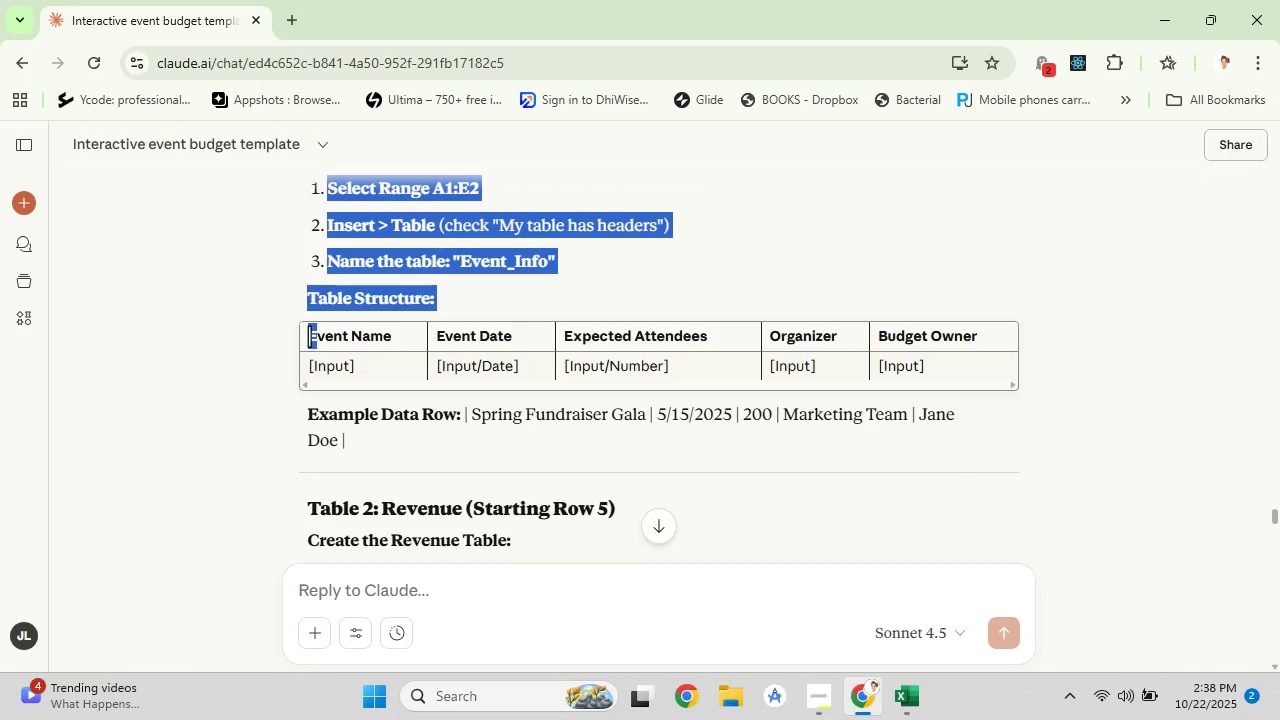 
wait(5.82)
 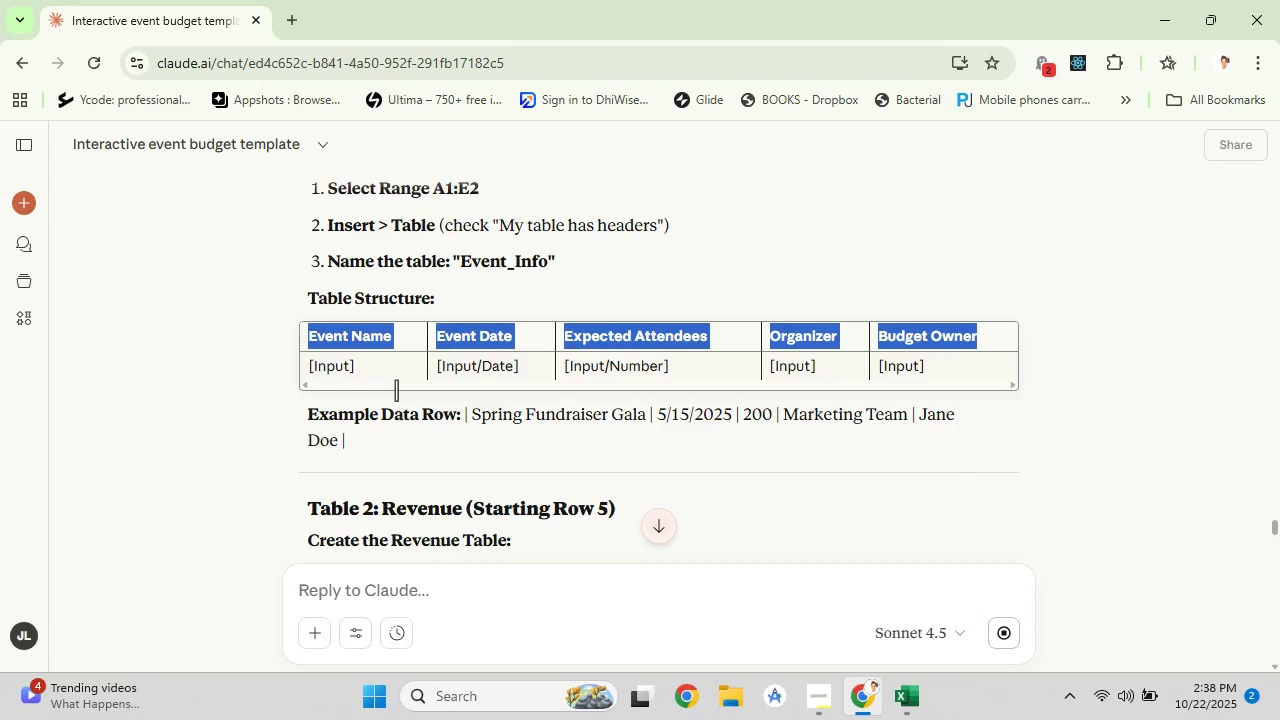 
double_click([406, 337])
 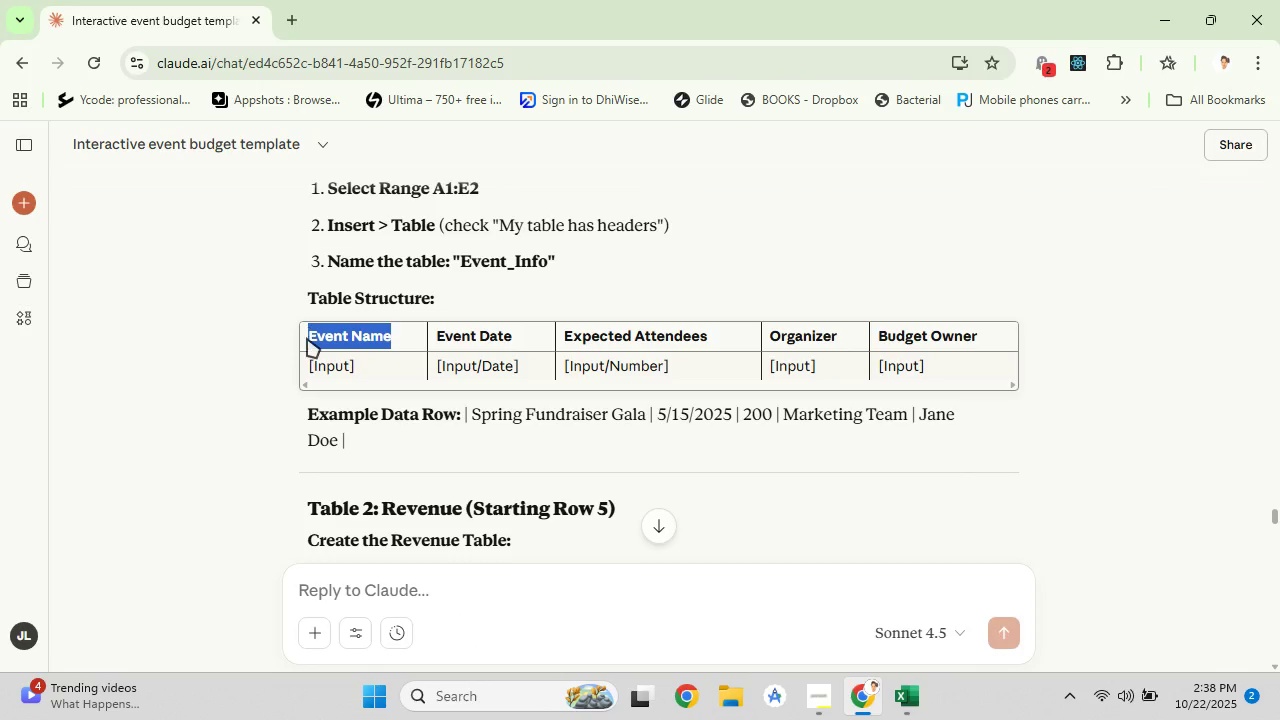 
right_click([307, 338])
 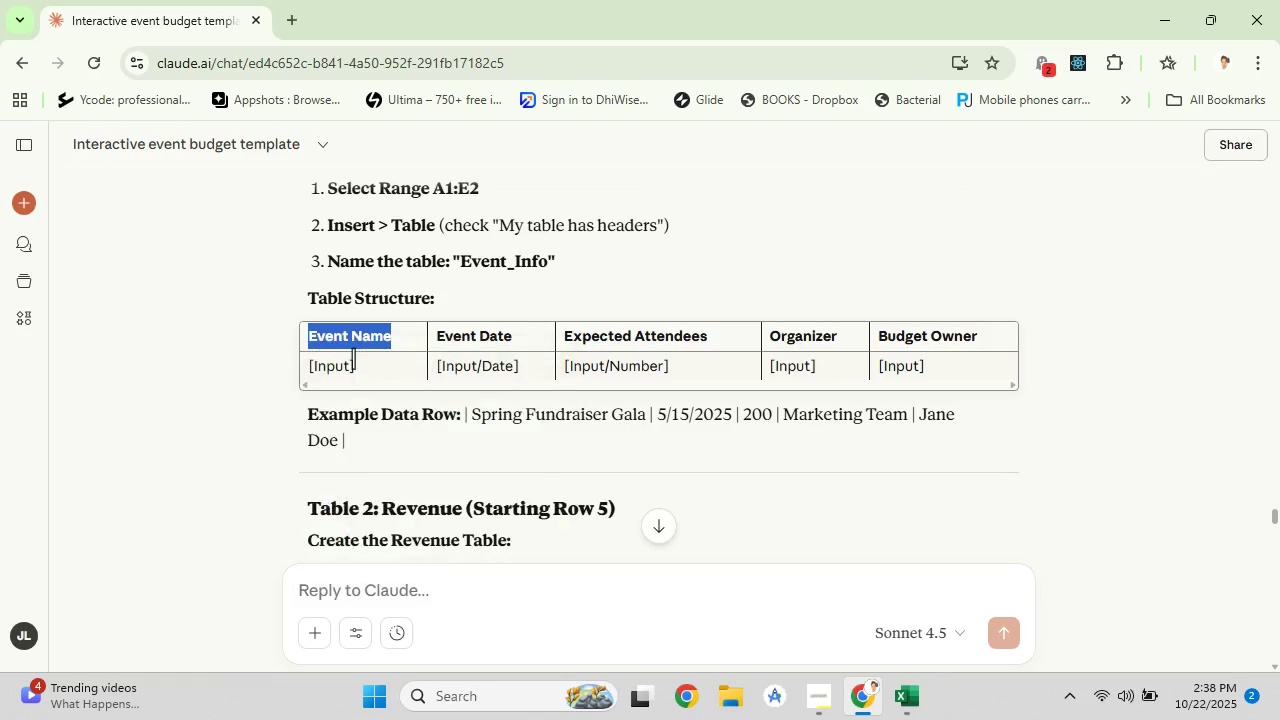 
left_click([353, 357])
 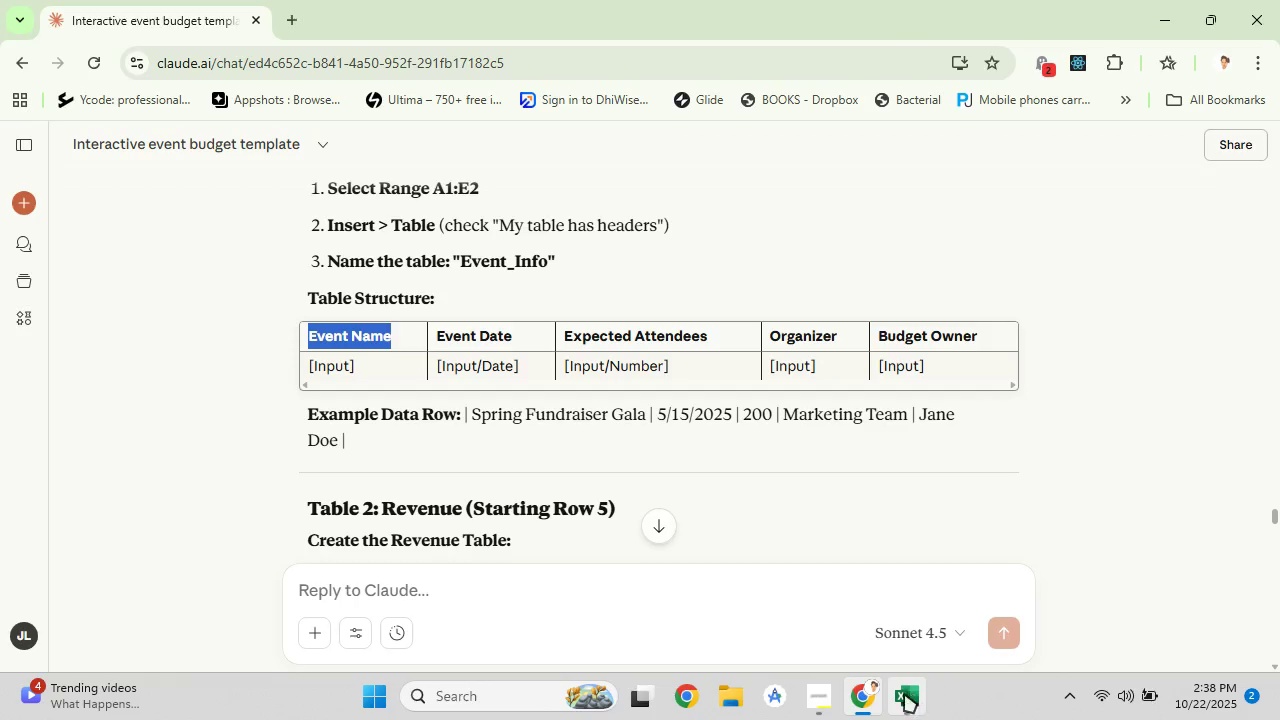 
left_click([904, 693])
 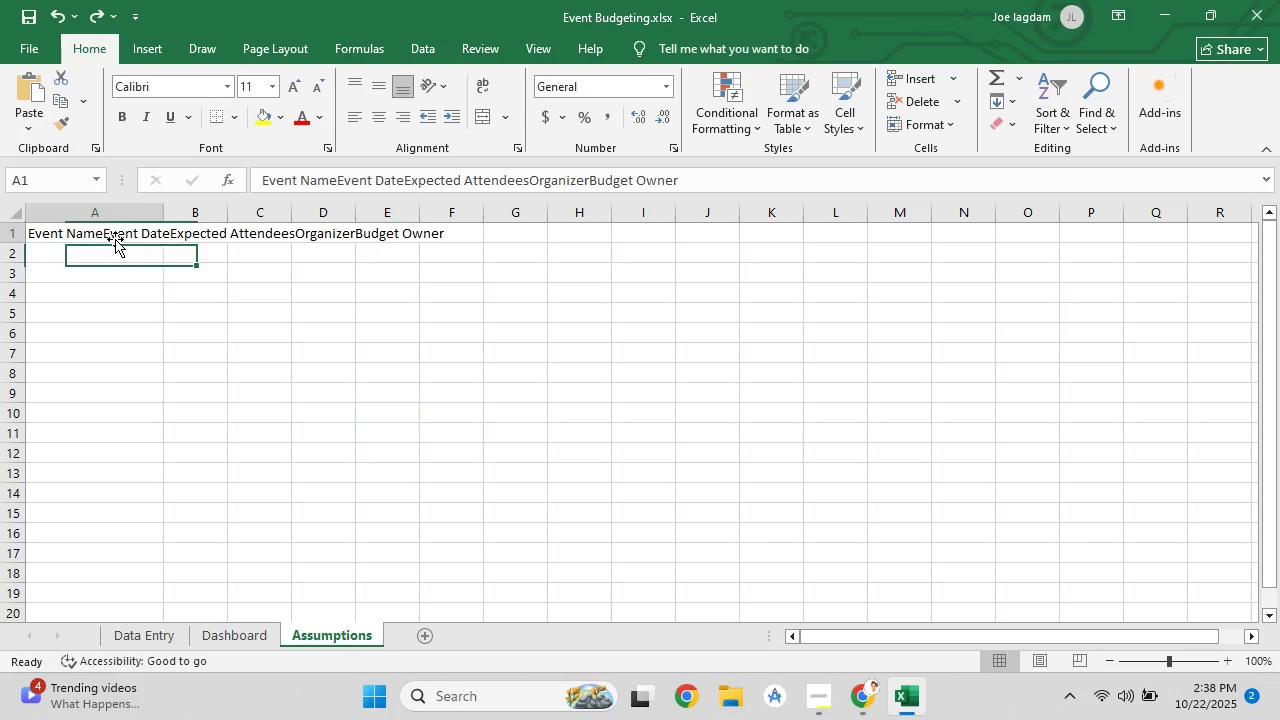 
double_click([115, 239])
 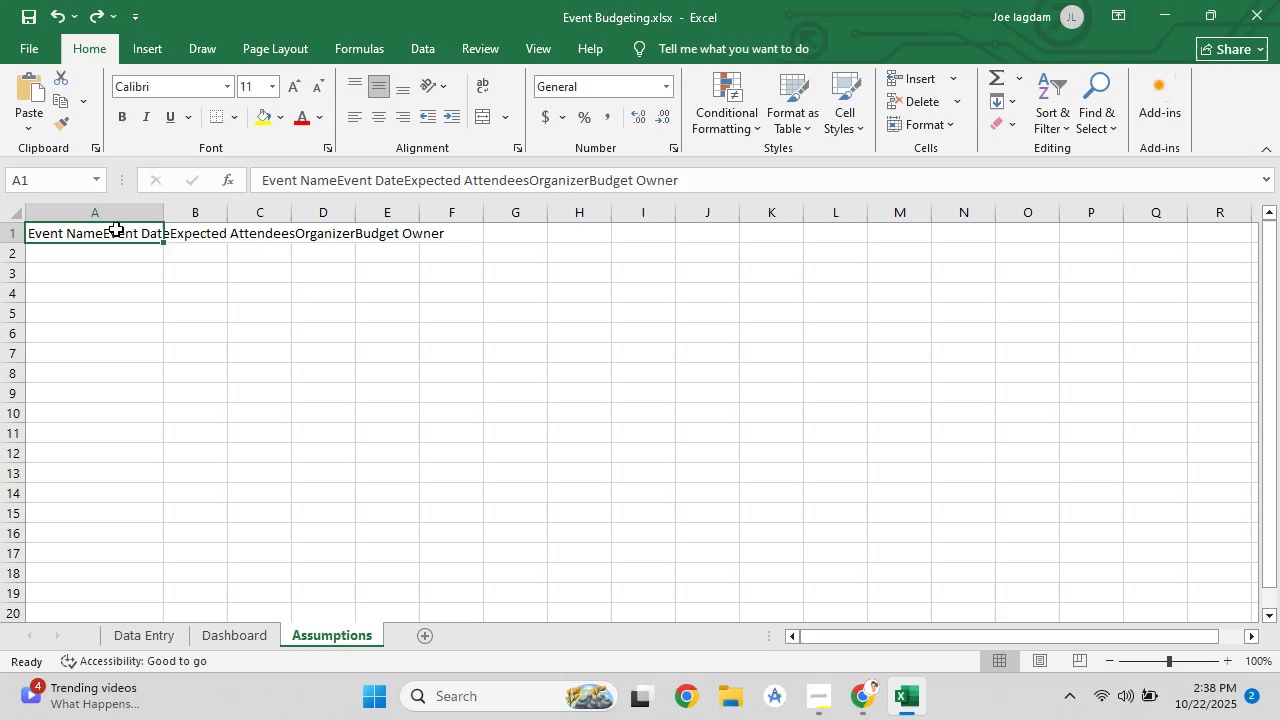 
double_click([116, 229])
 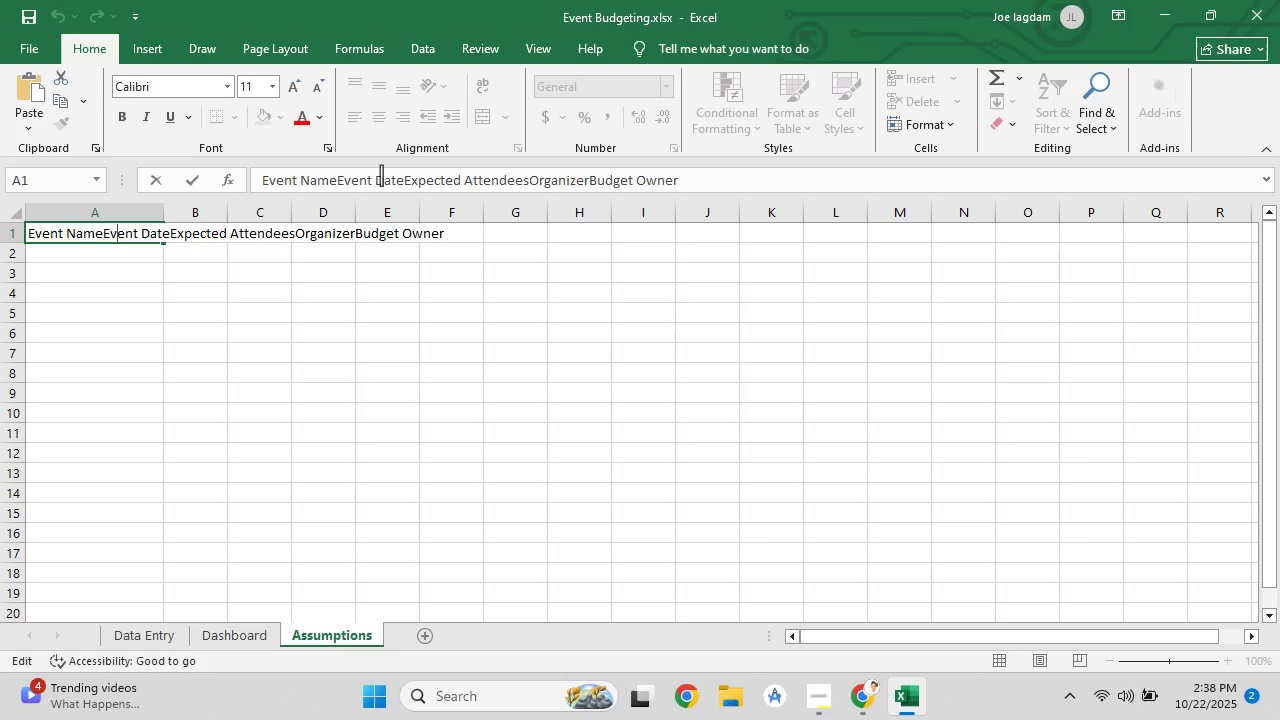 
double_click([381, 175])
 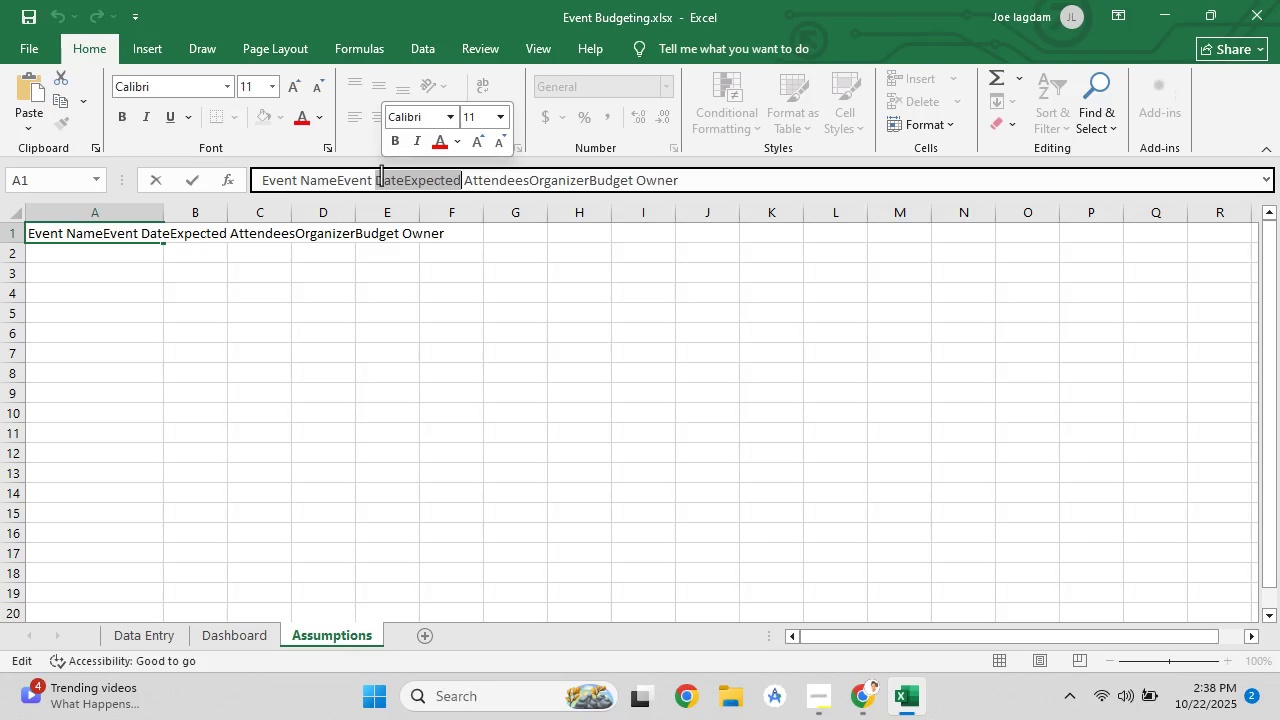 
key(Control+A)
 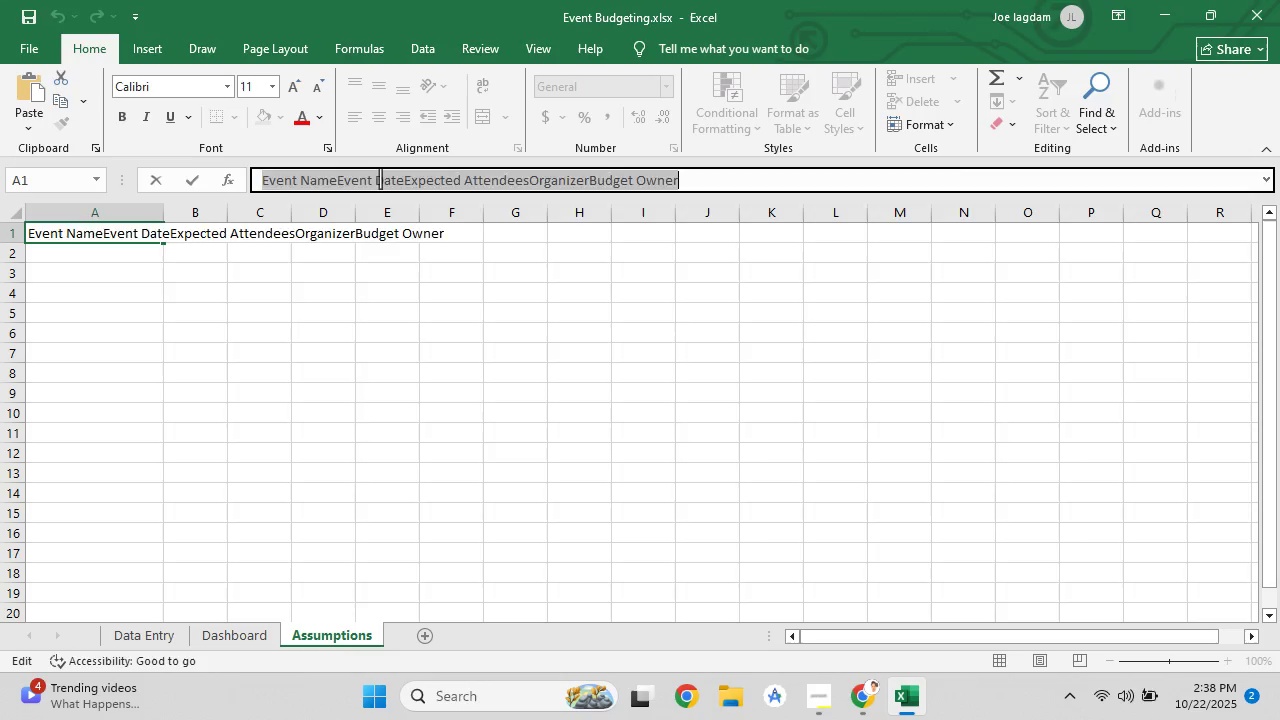 
key(Backspace)
 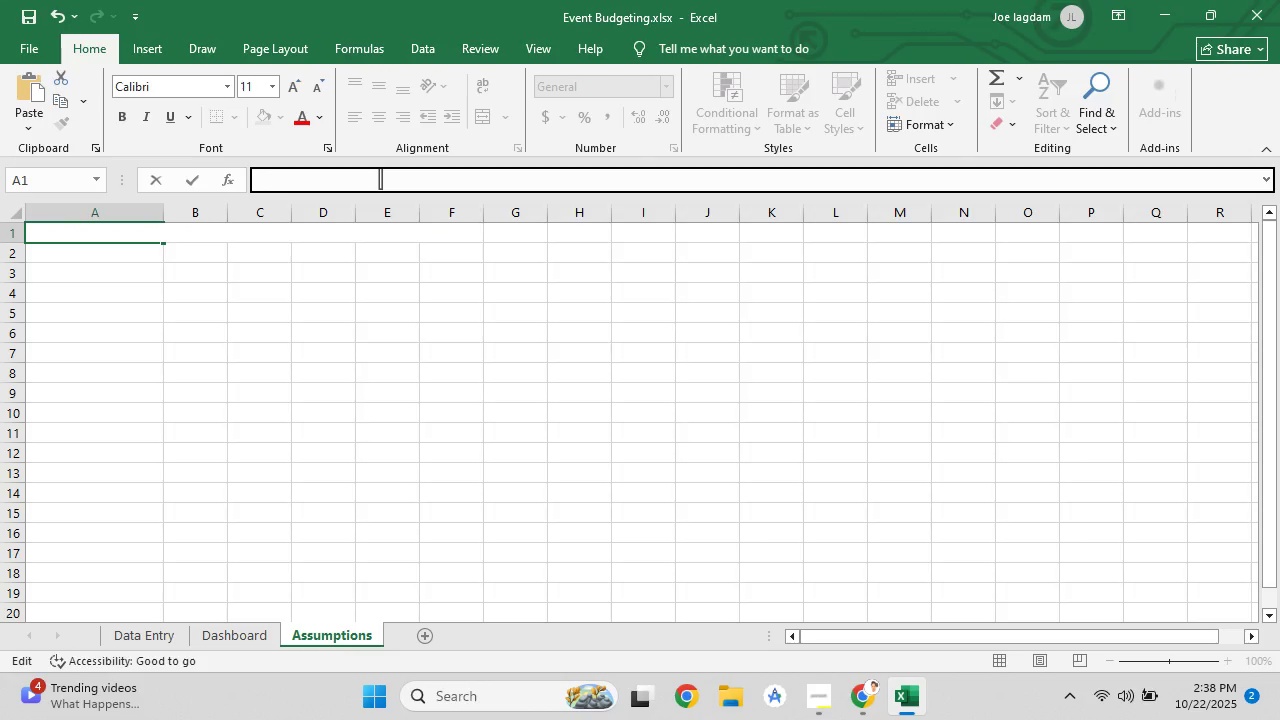 
key(Control+V)
 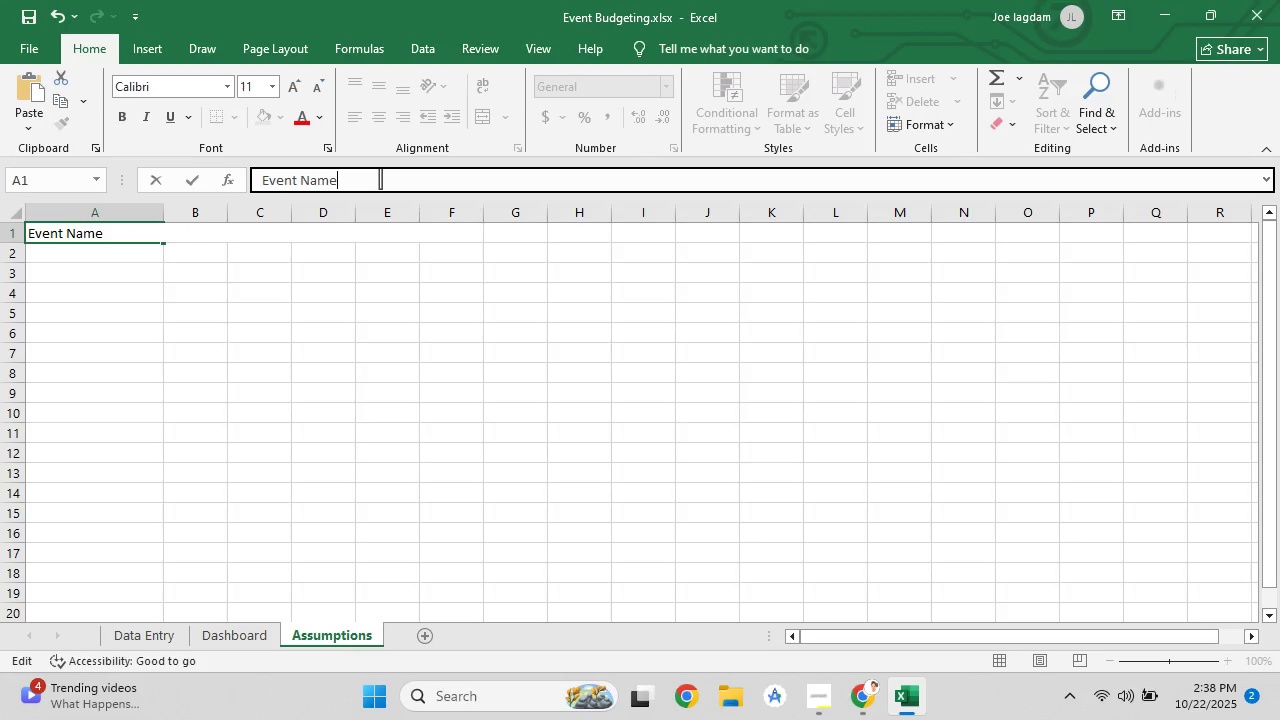 
key(Control+S)
 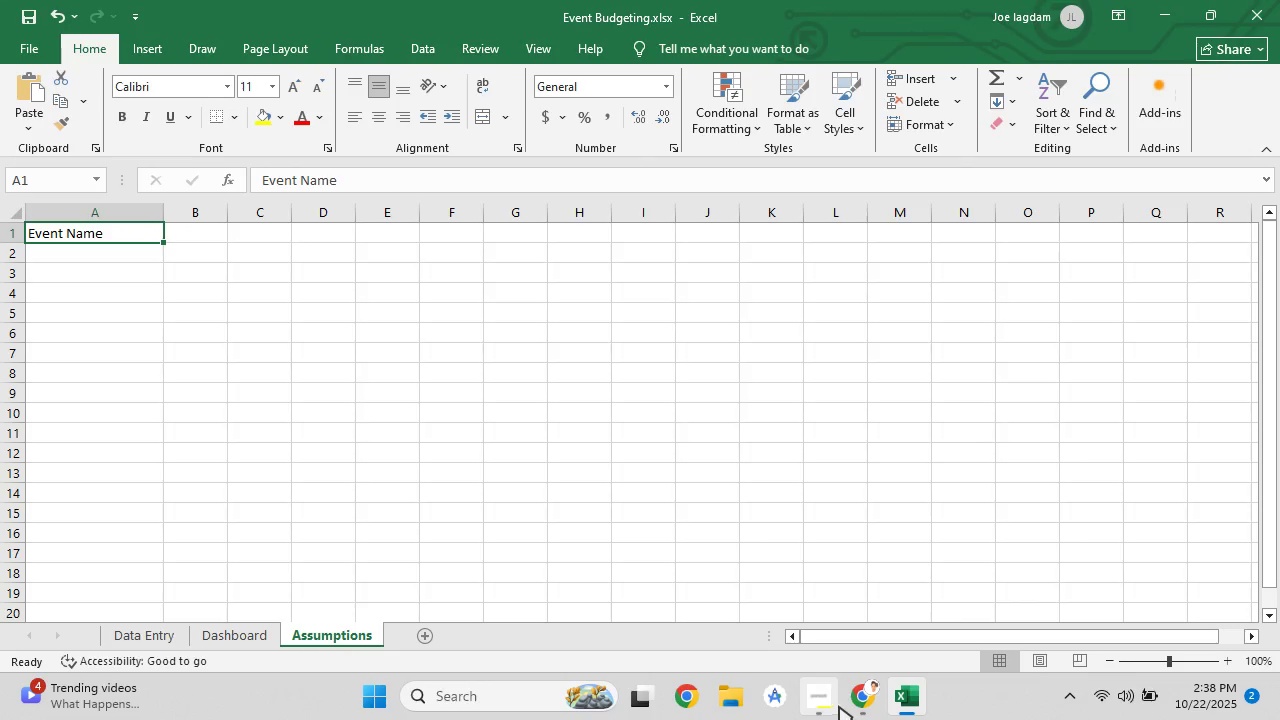 
left_click([853, 700])
 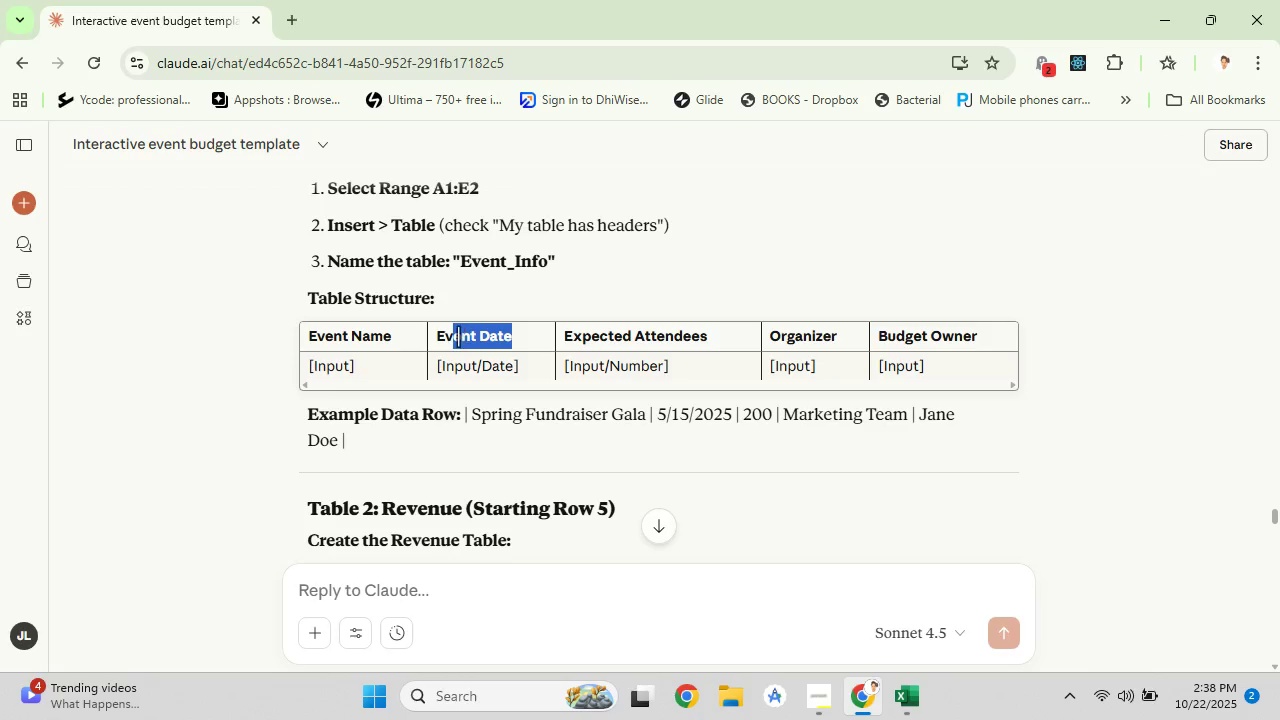 
left_click([529, 336])
 